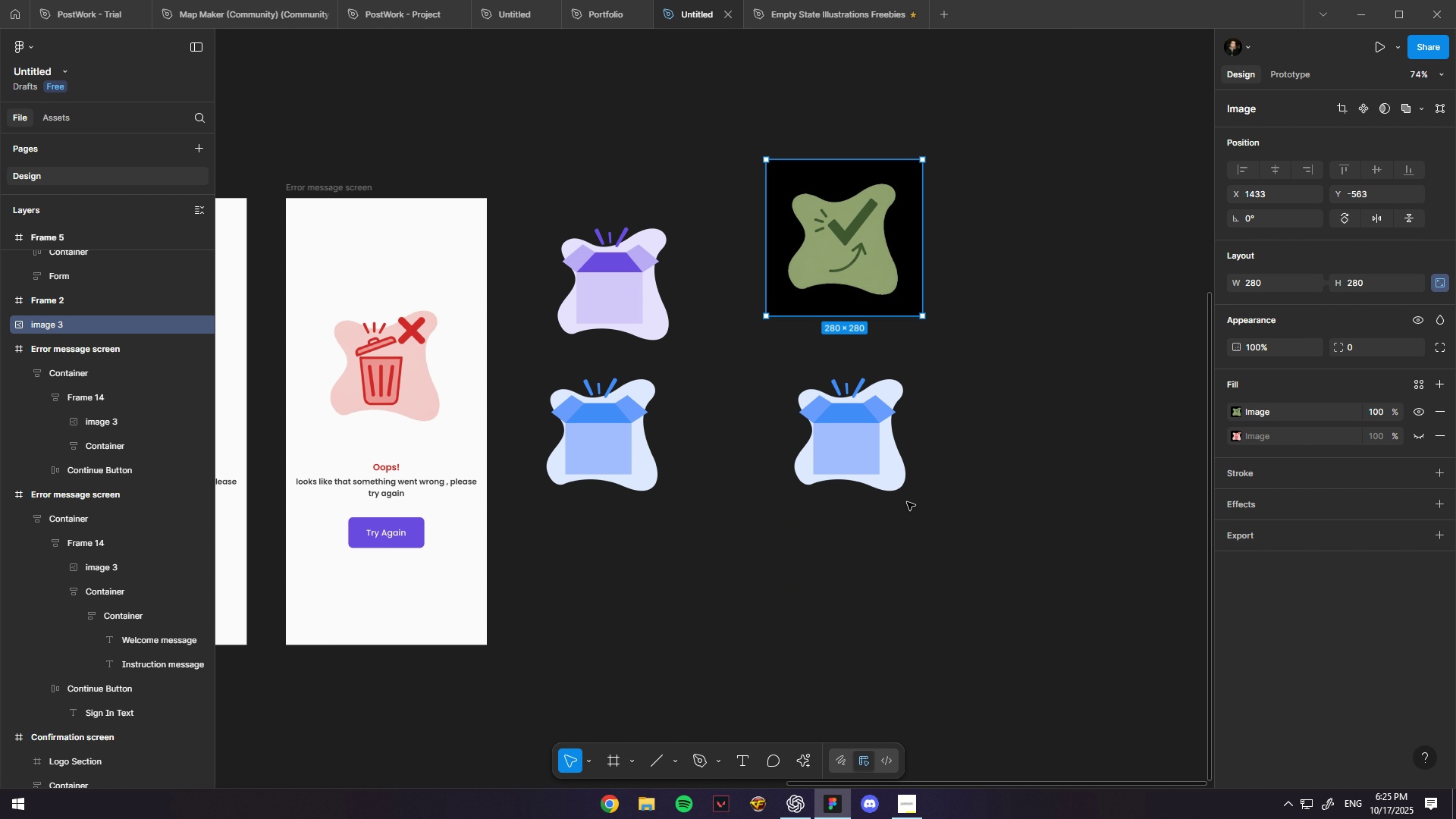 
key(Control+ControlLeft)
 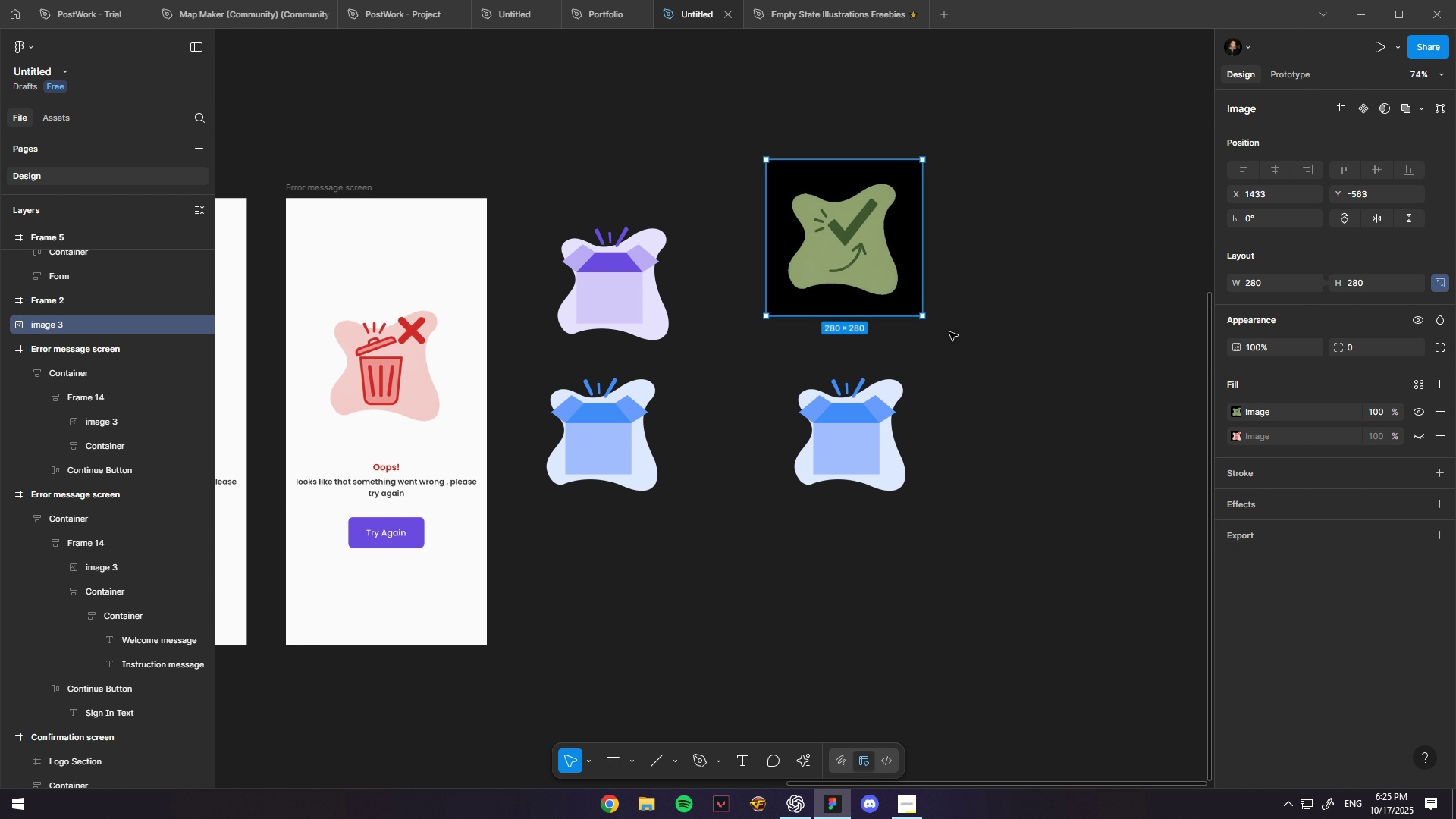 
scroll: coordinate [949, 331], scroll_direction: up, amount: 5.0
 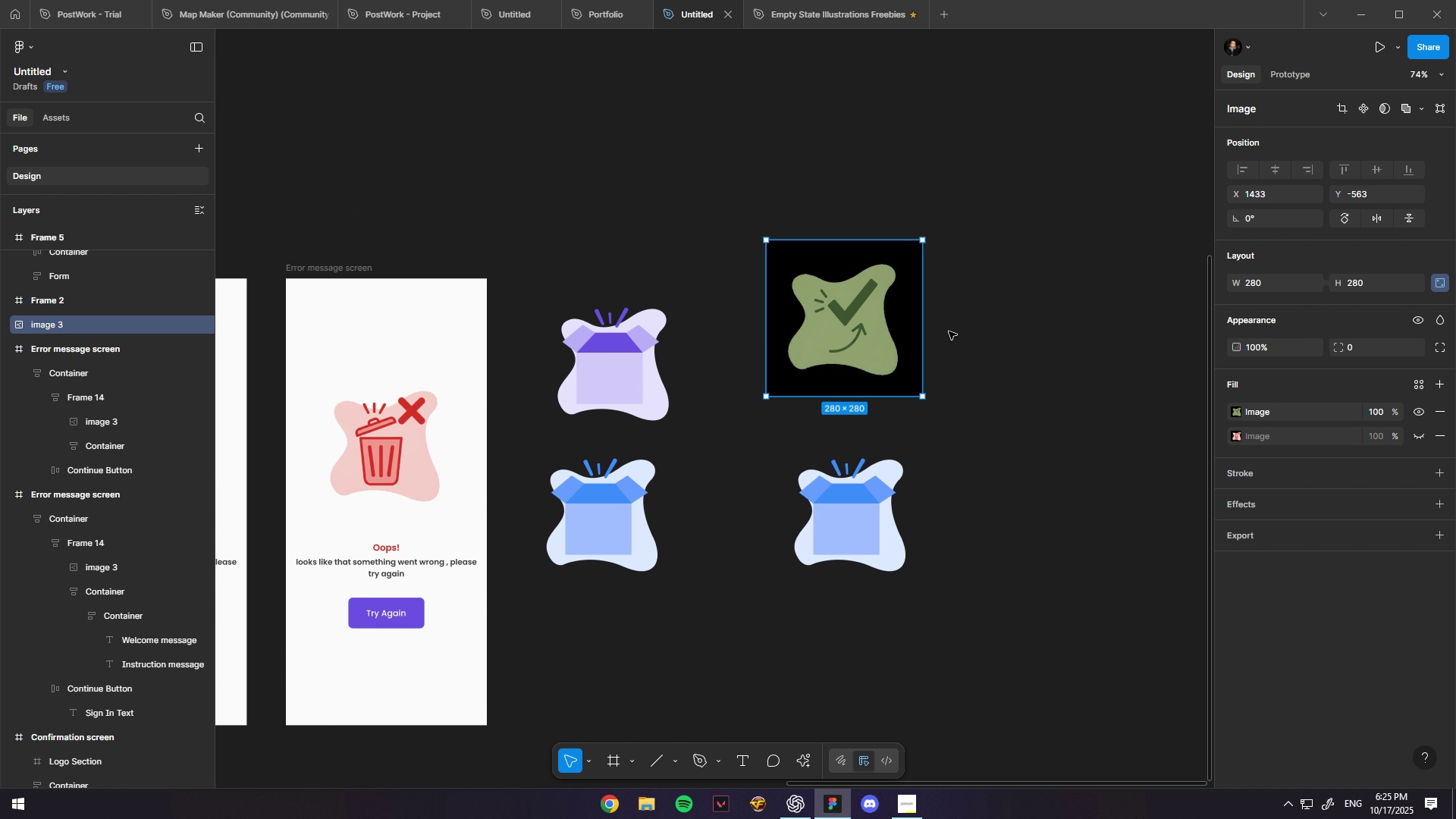 
key(Control+NumpadDivide)
 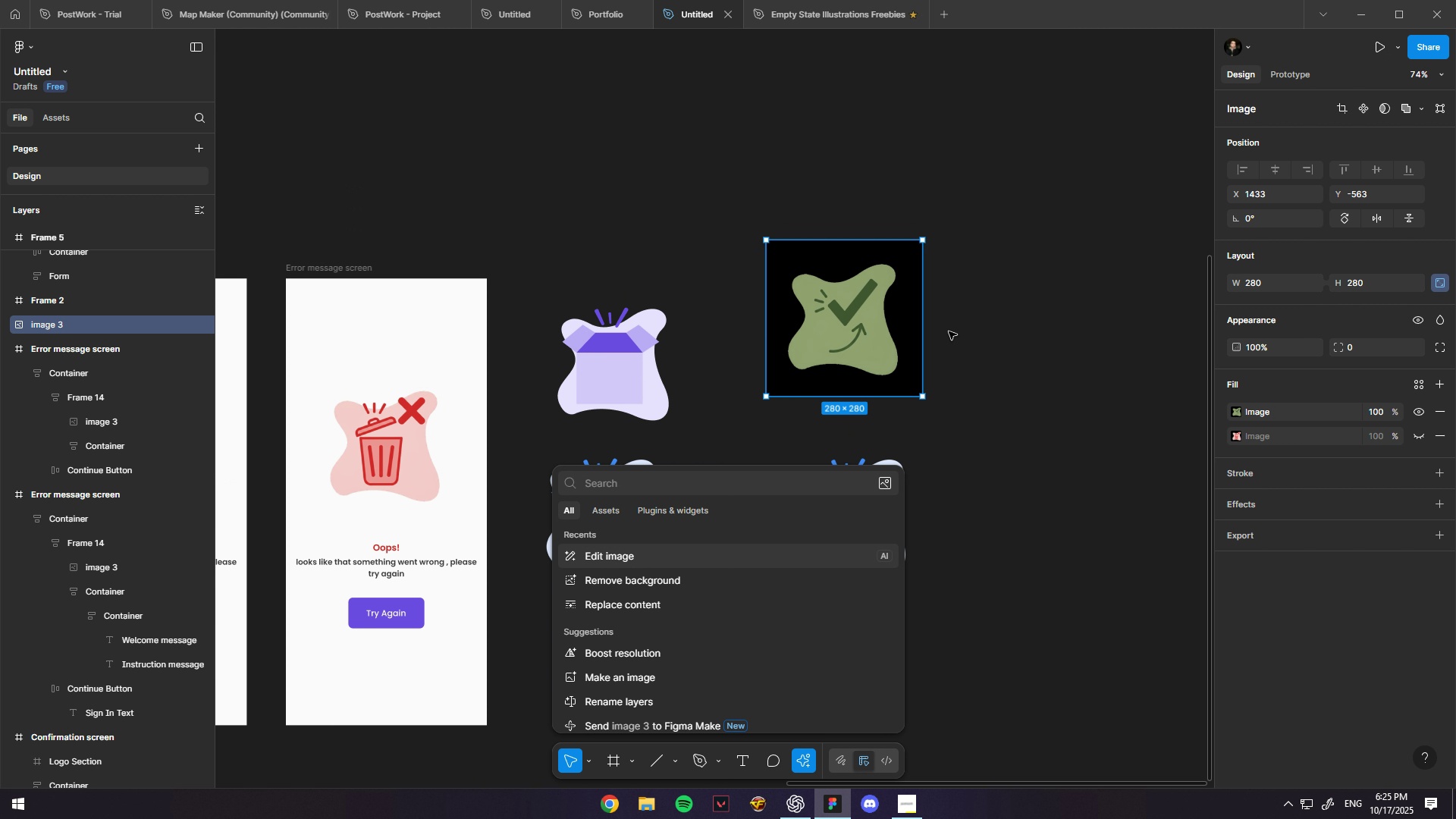 
key(ArrowDown)
 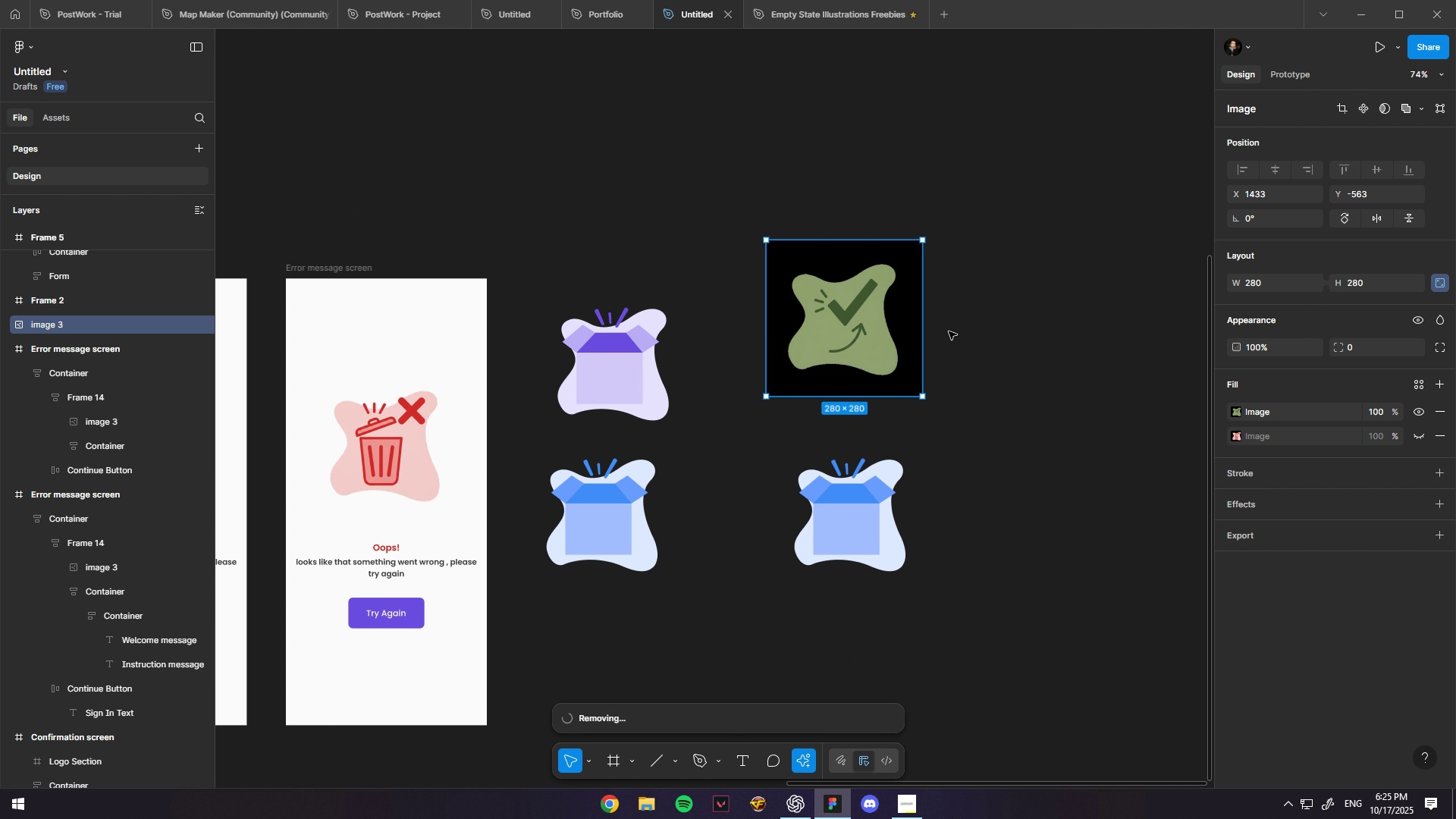 
key(Enter)
 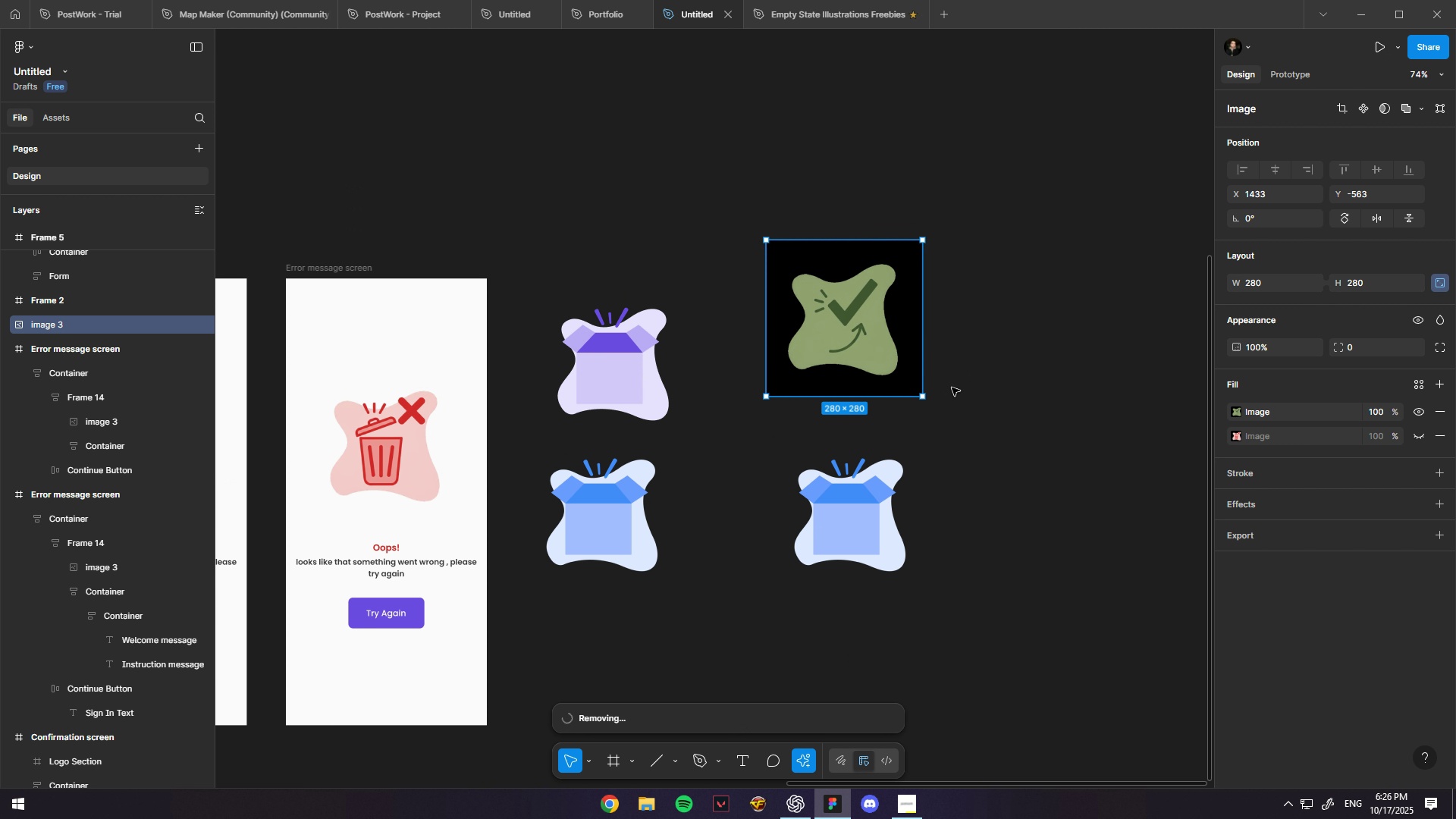 
wait(5.66)
 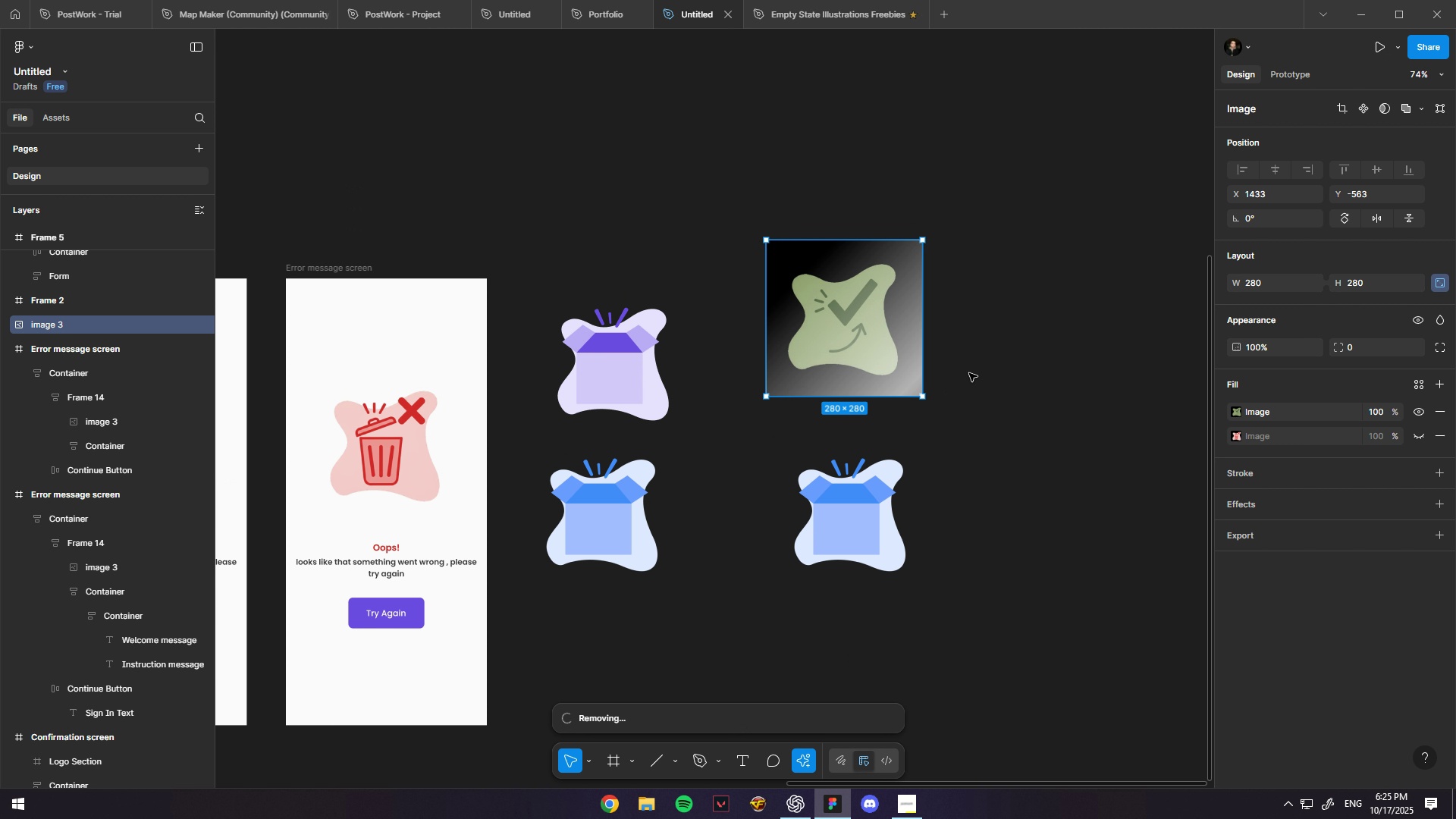 
key(Control+X)
 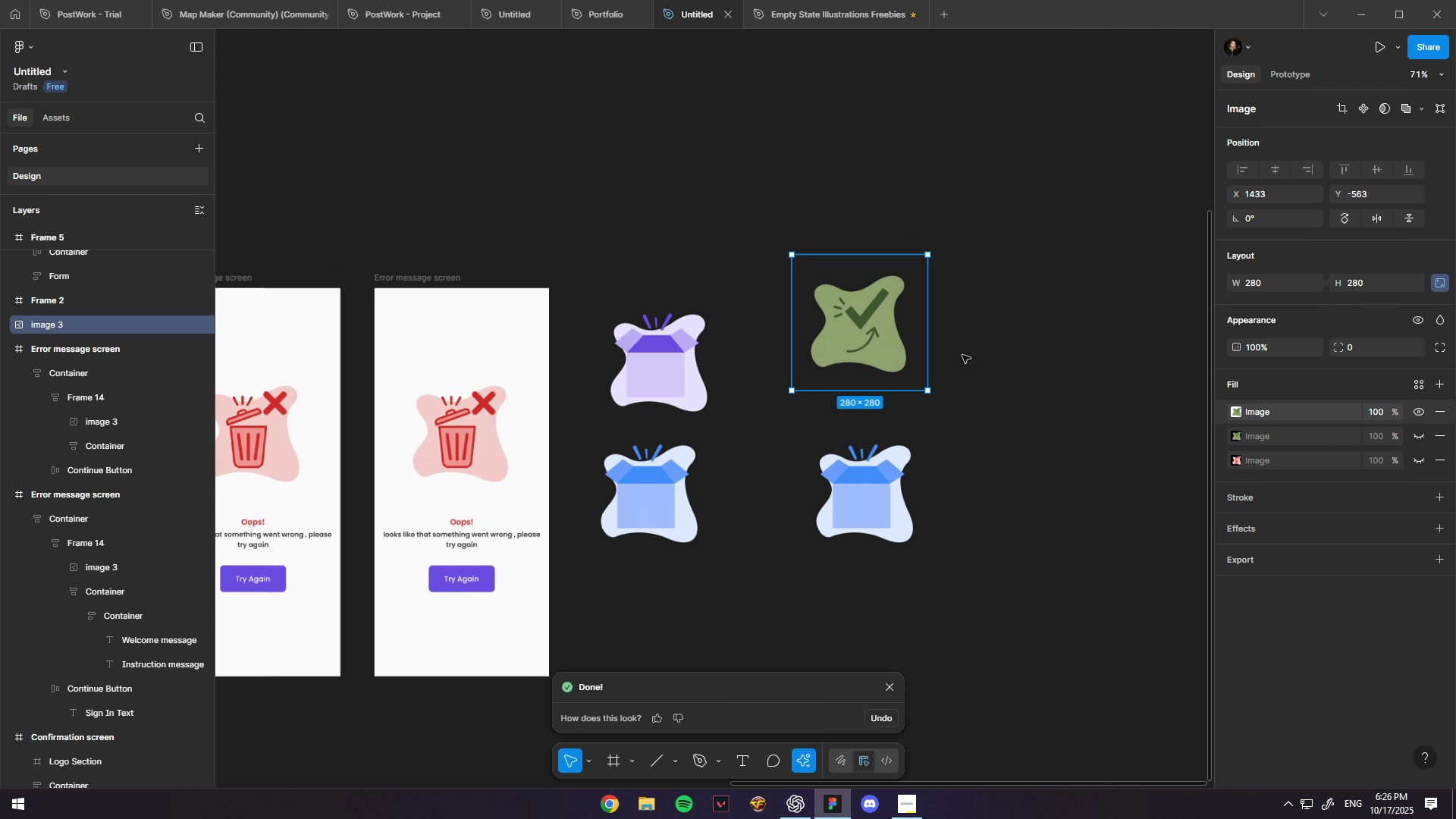 
scroll: coordinate [961, 356], scroll_direction: down, amount: 6.0
 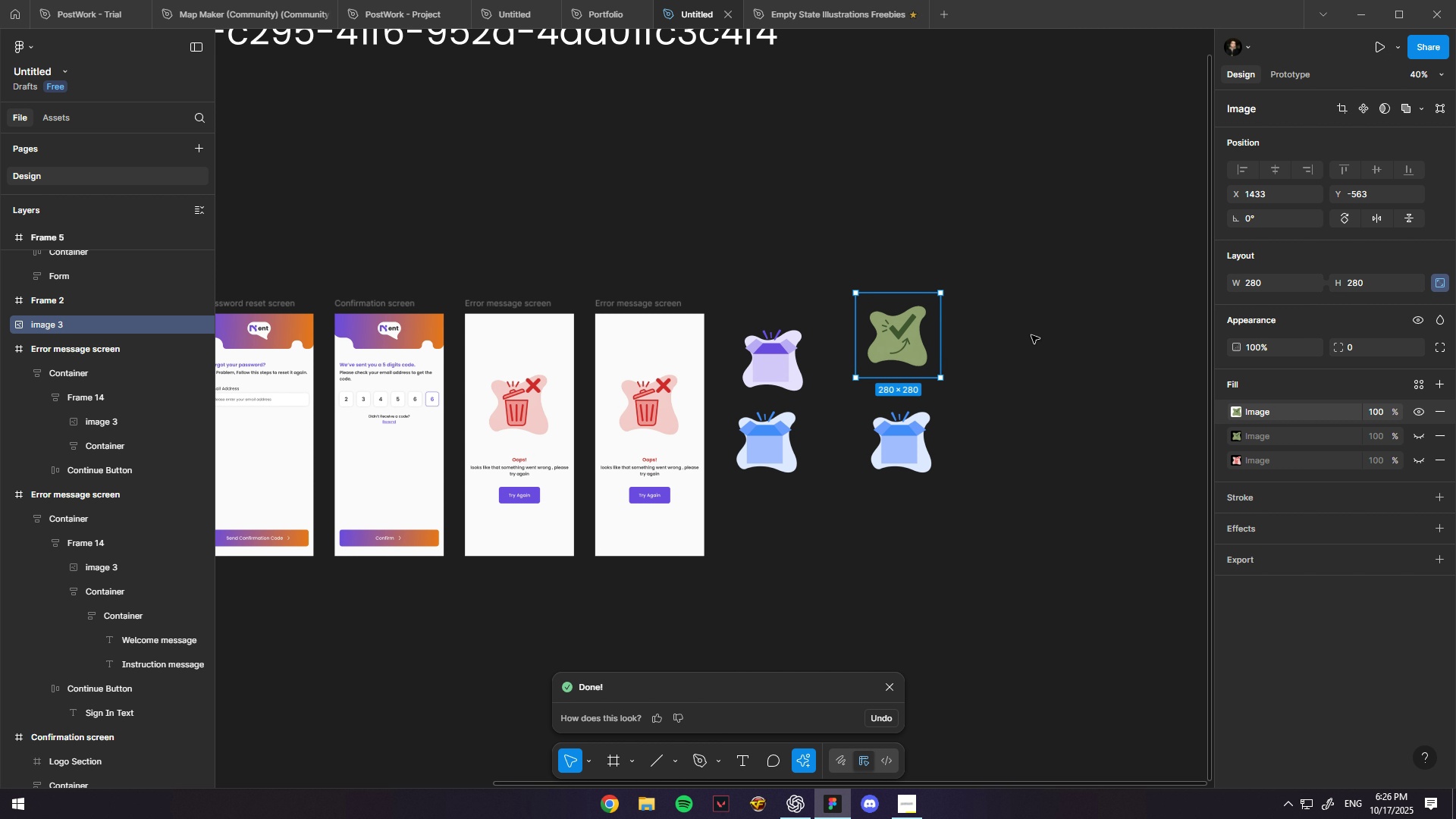 
left_click([1031, 335])
 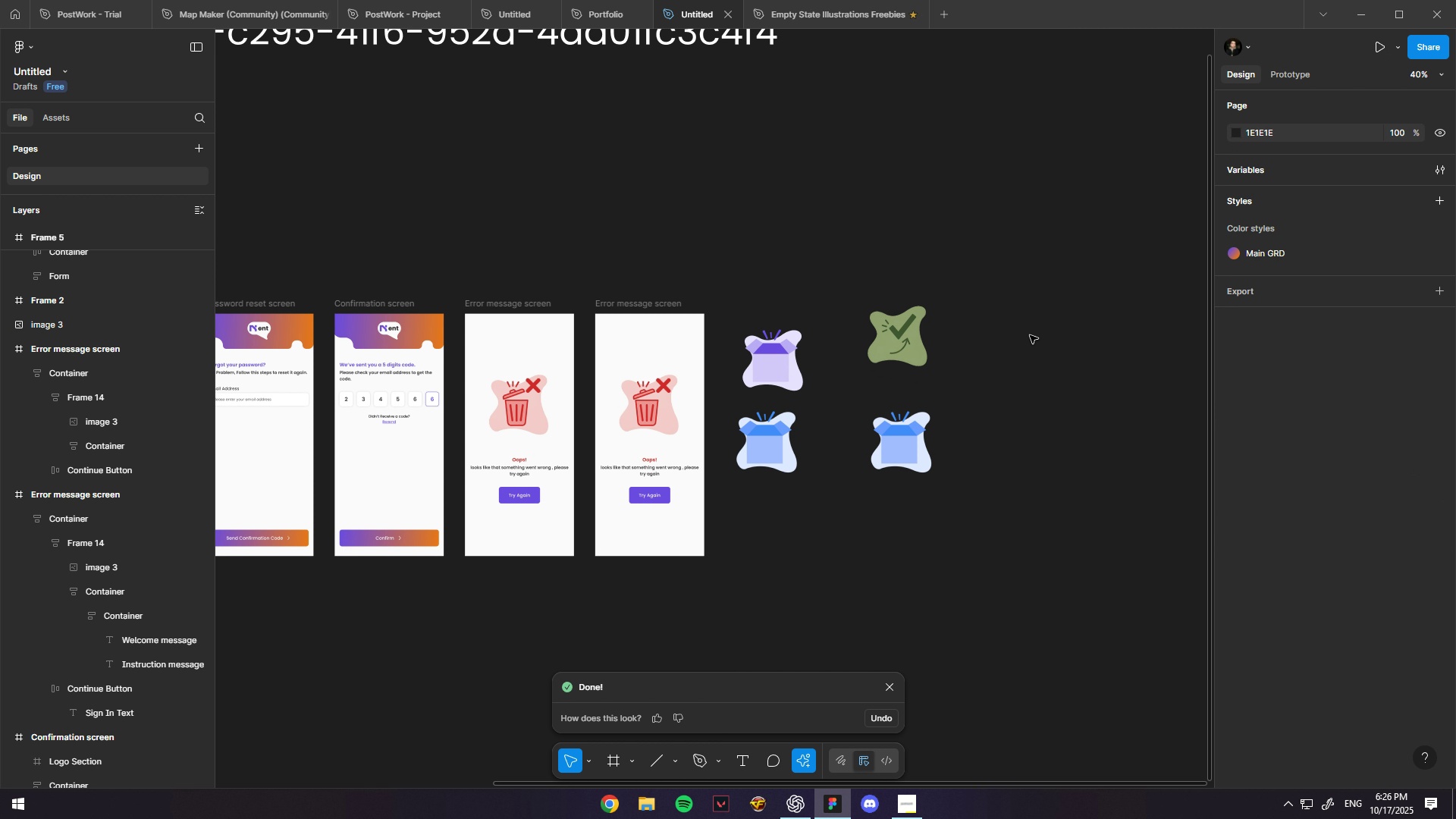 
triple_click([882, 337])
 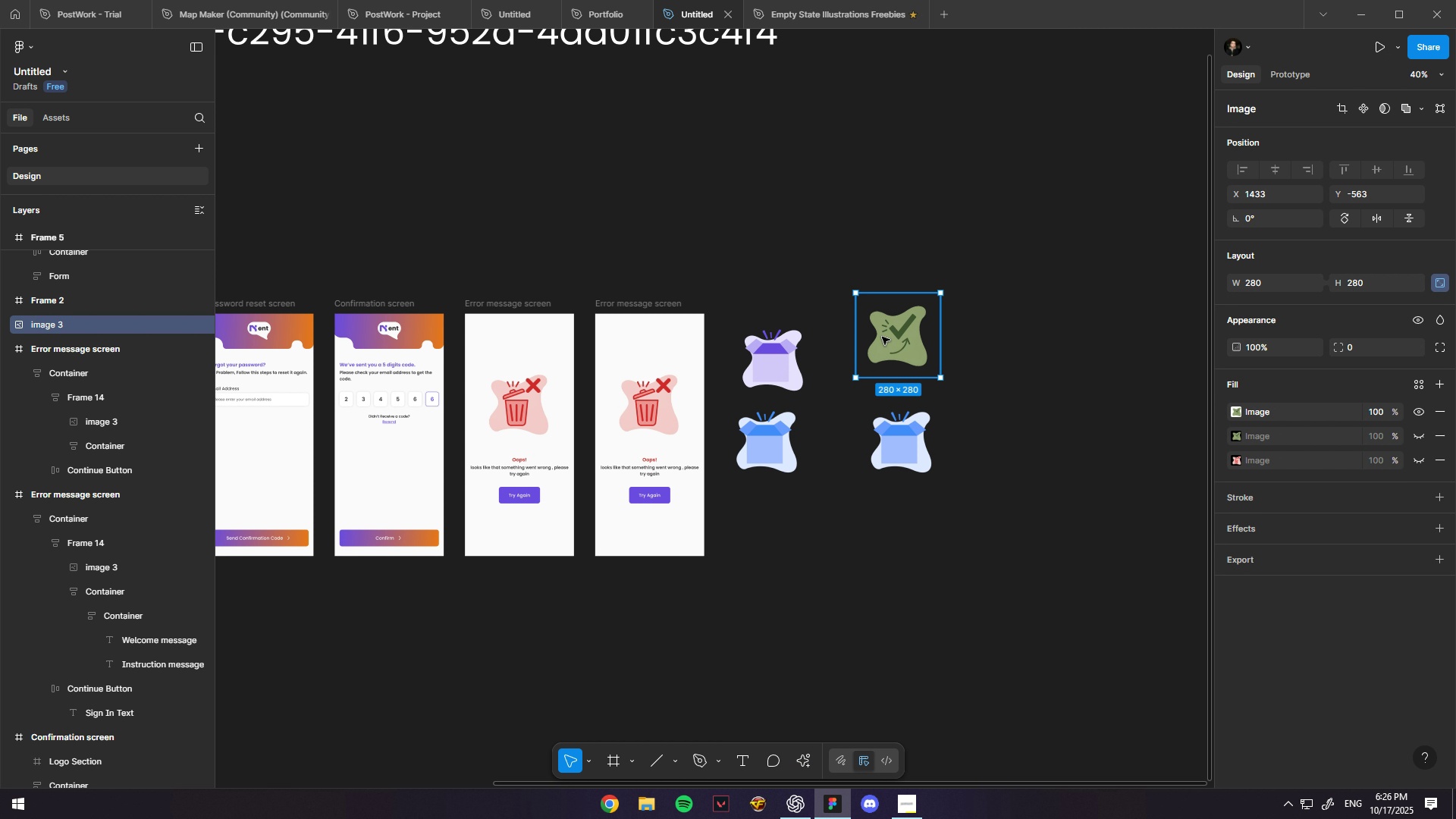 
scroll: coordinate [742, 370], scroll_direction: up, amount: 4.0
 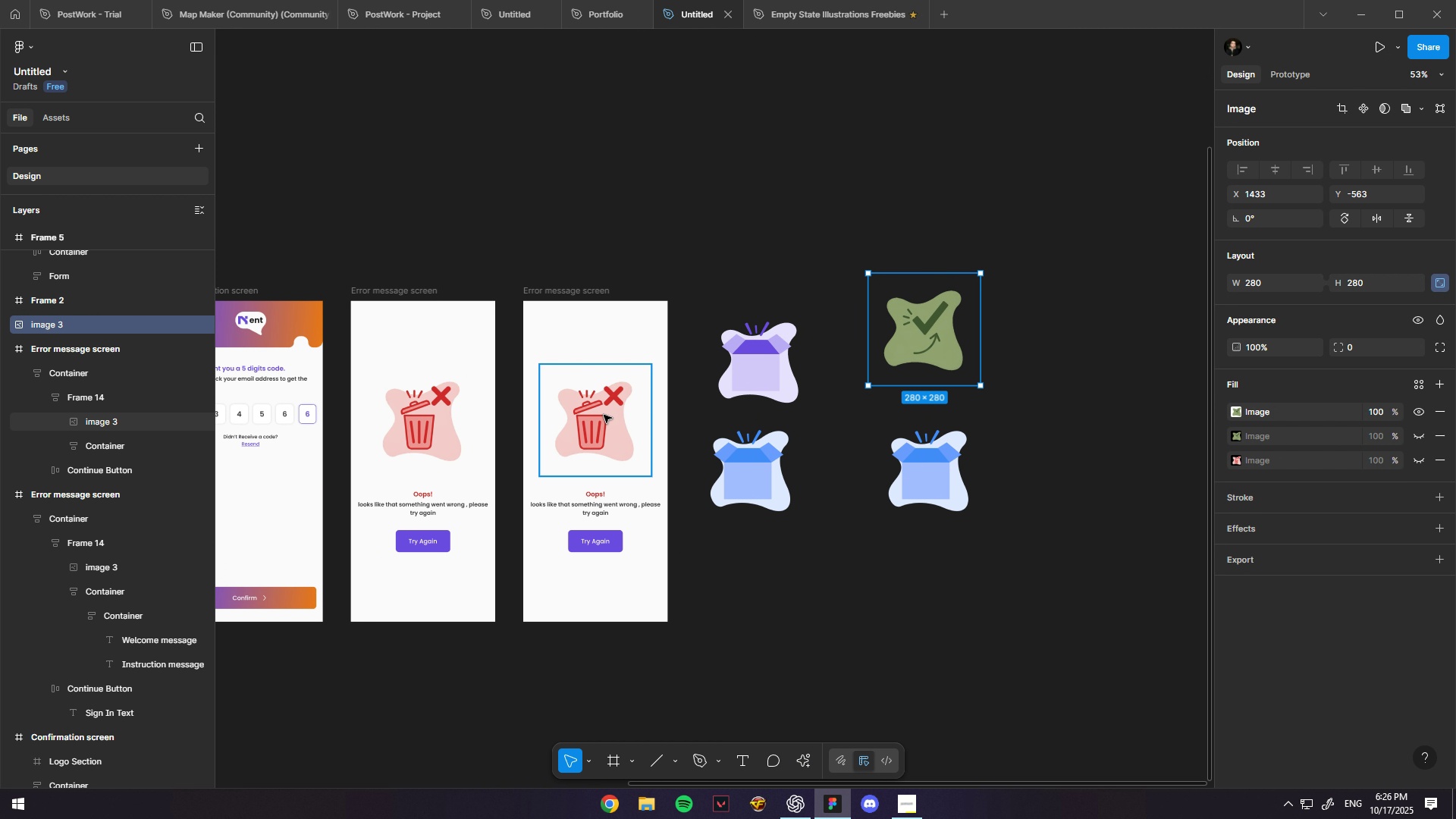 
key(Control+X)
 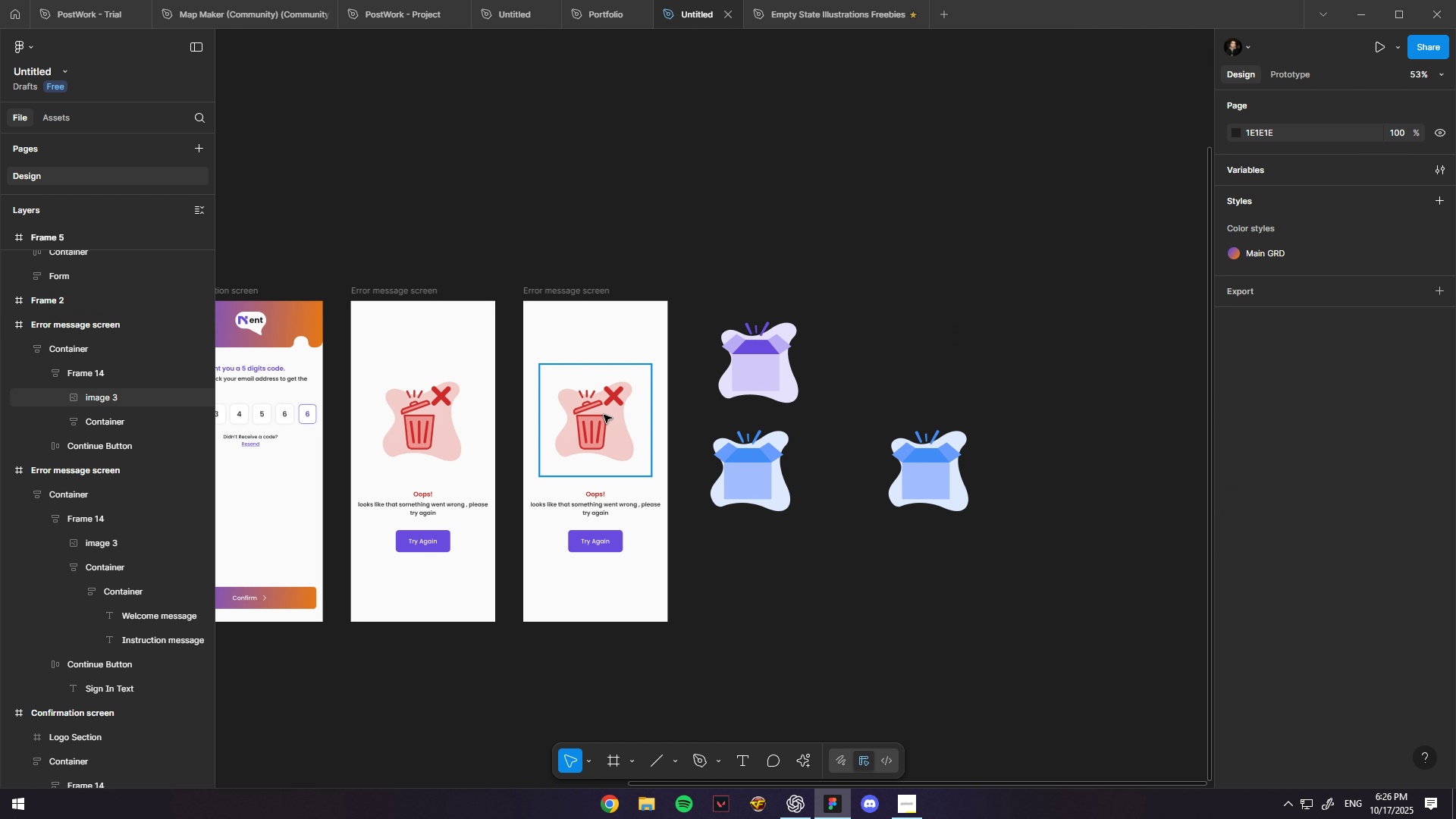 
left_click([604, 415])
 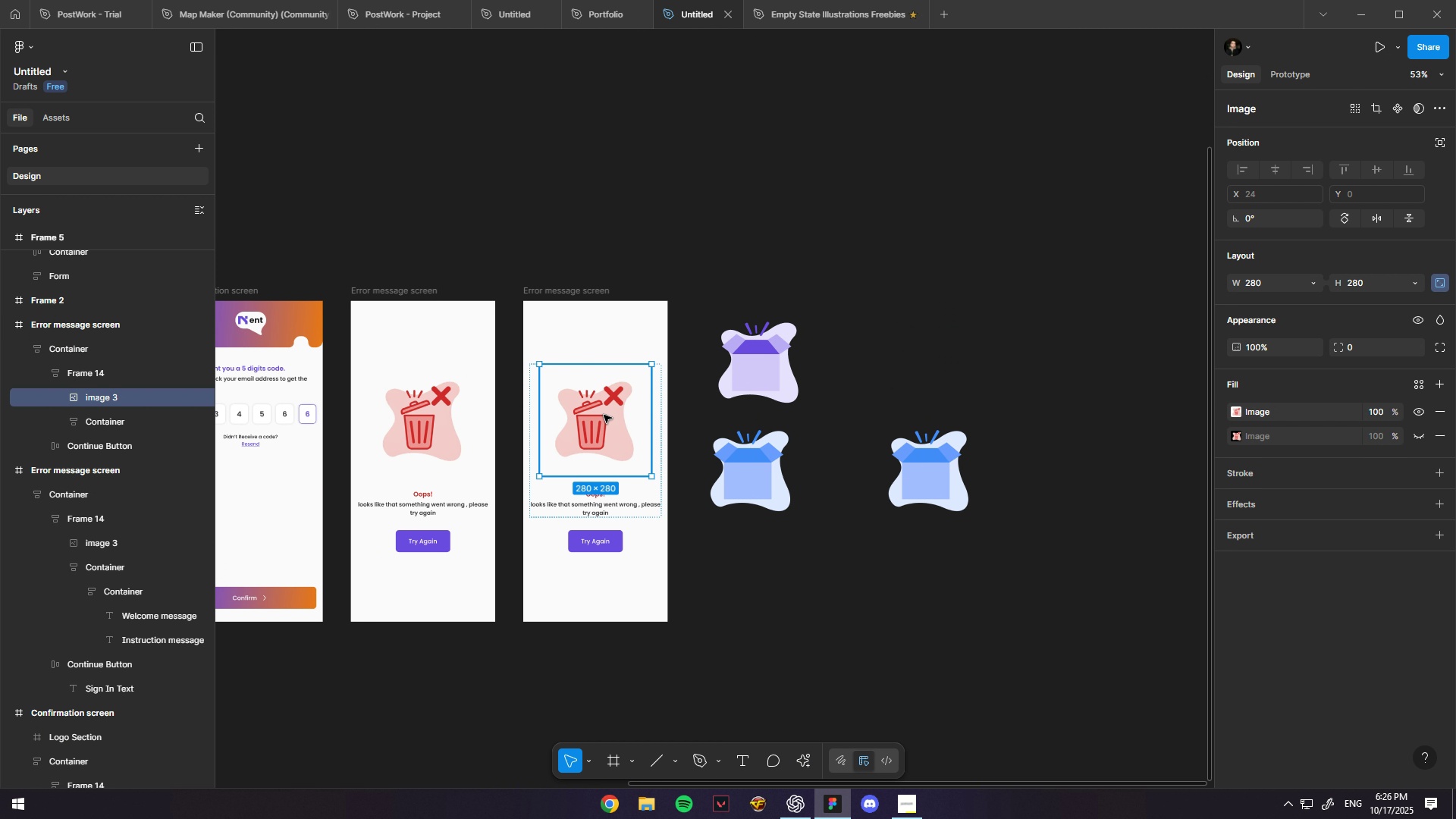 
key(Control+Shift+R)
 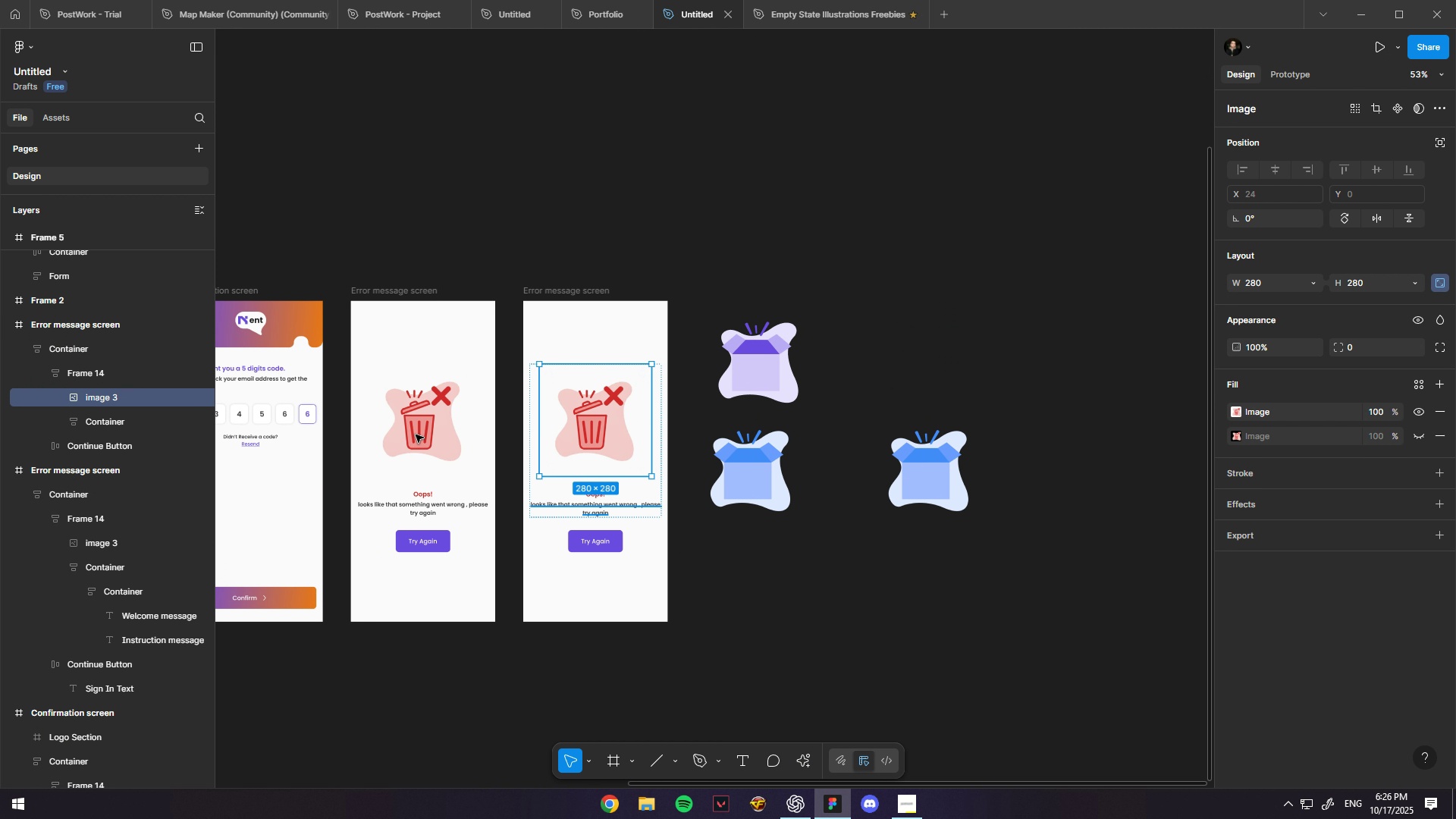 
scroll: coordinate [430, 432], scroll_direction: up, amount: 4.0
 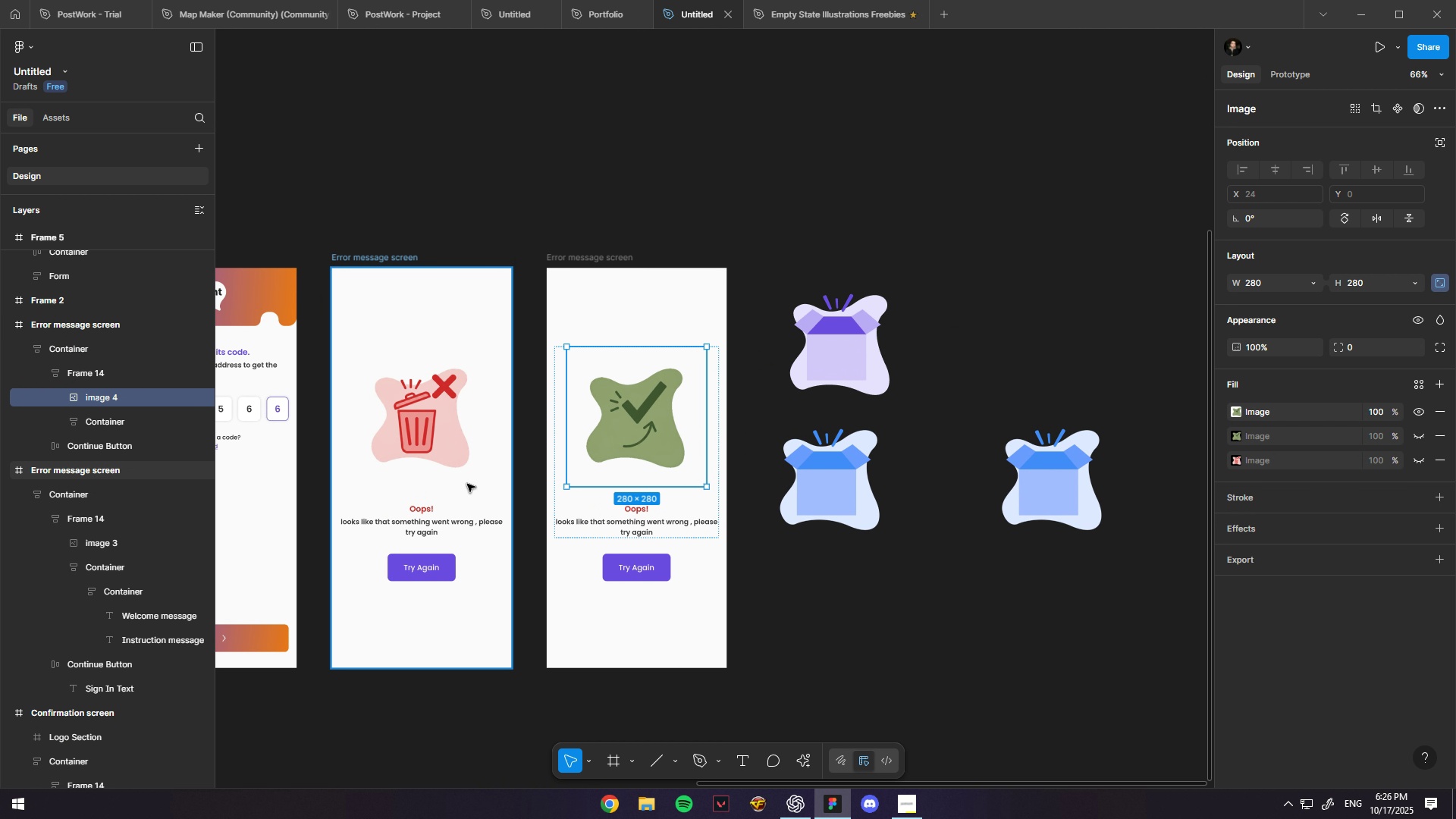 
hold_key(key=ControlLeft, duration=0.56)
scroll: coordinate [1011, 624], scroll_direction: up, amount: 7.0
 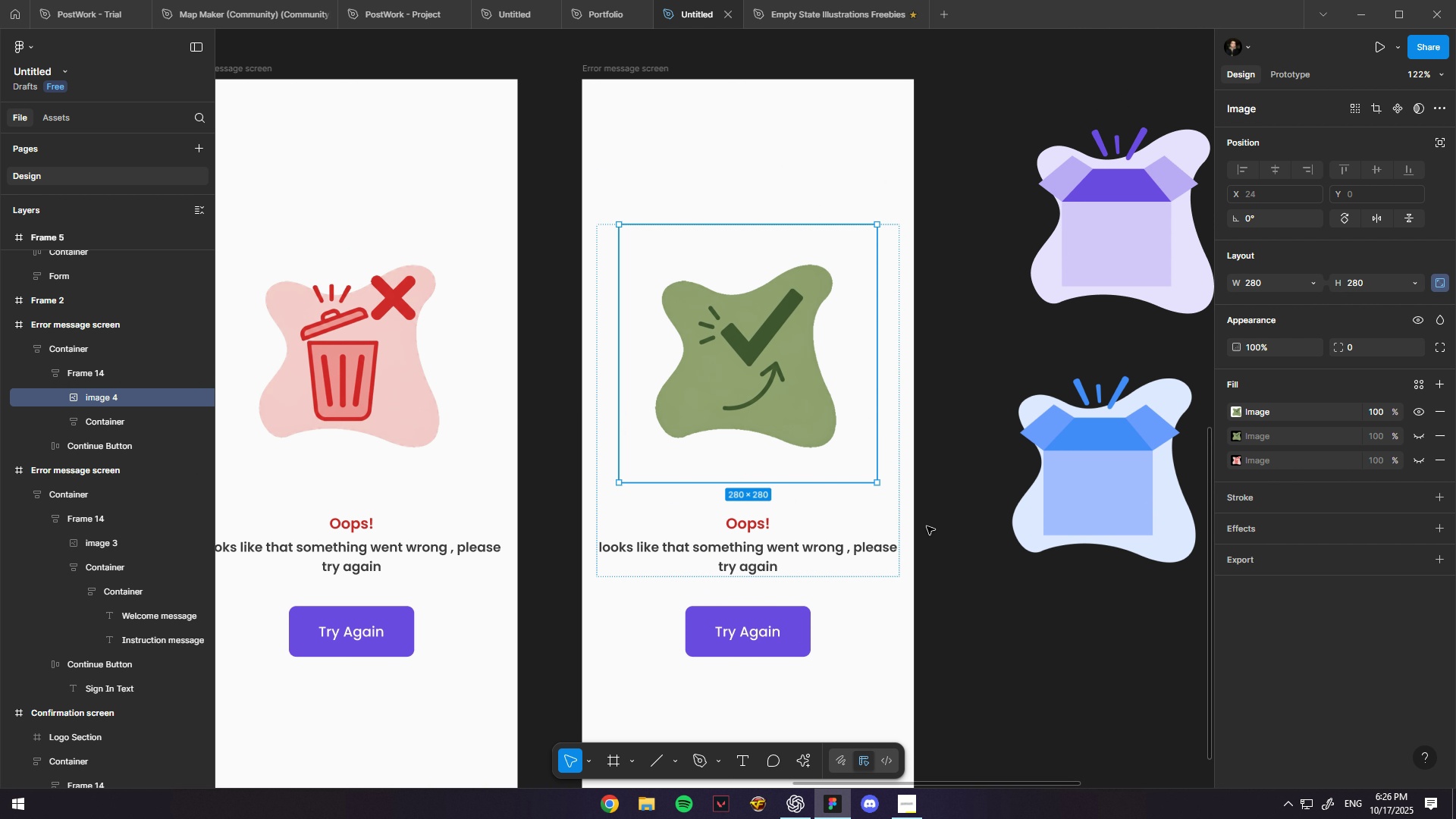 
key(Control+ControlLeft)
 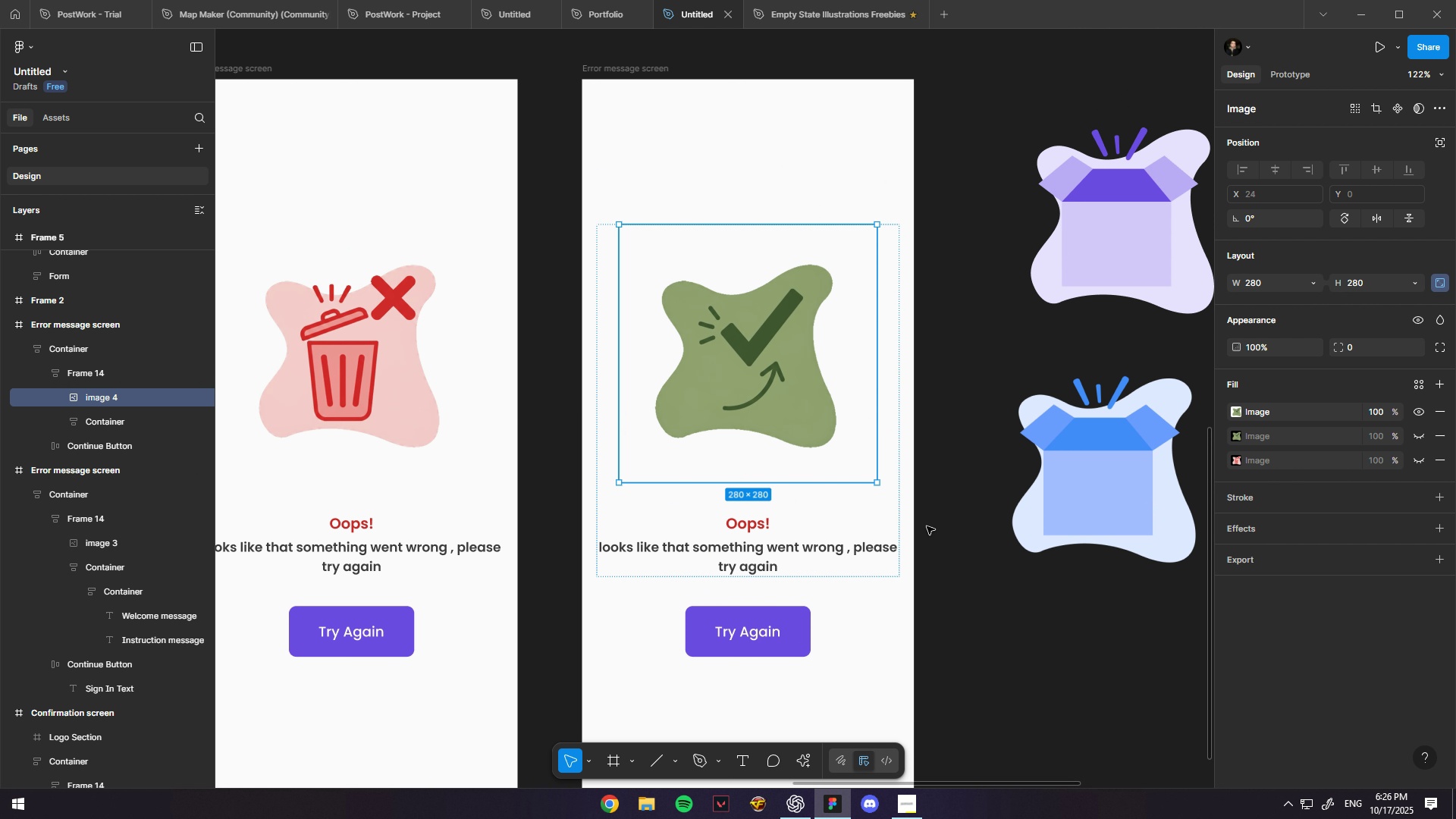 
key(Control+NumpadDivide)
 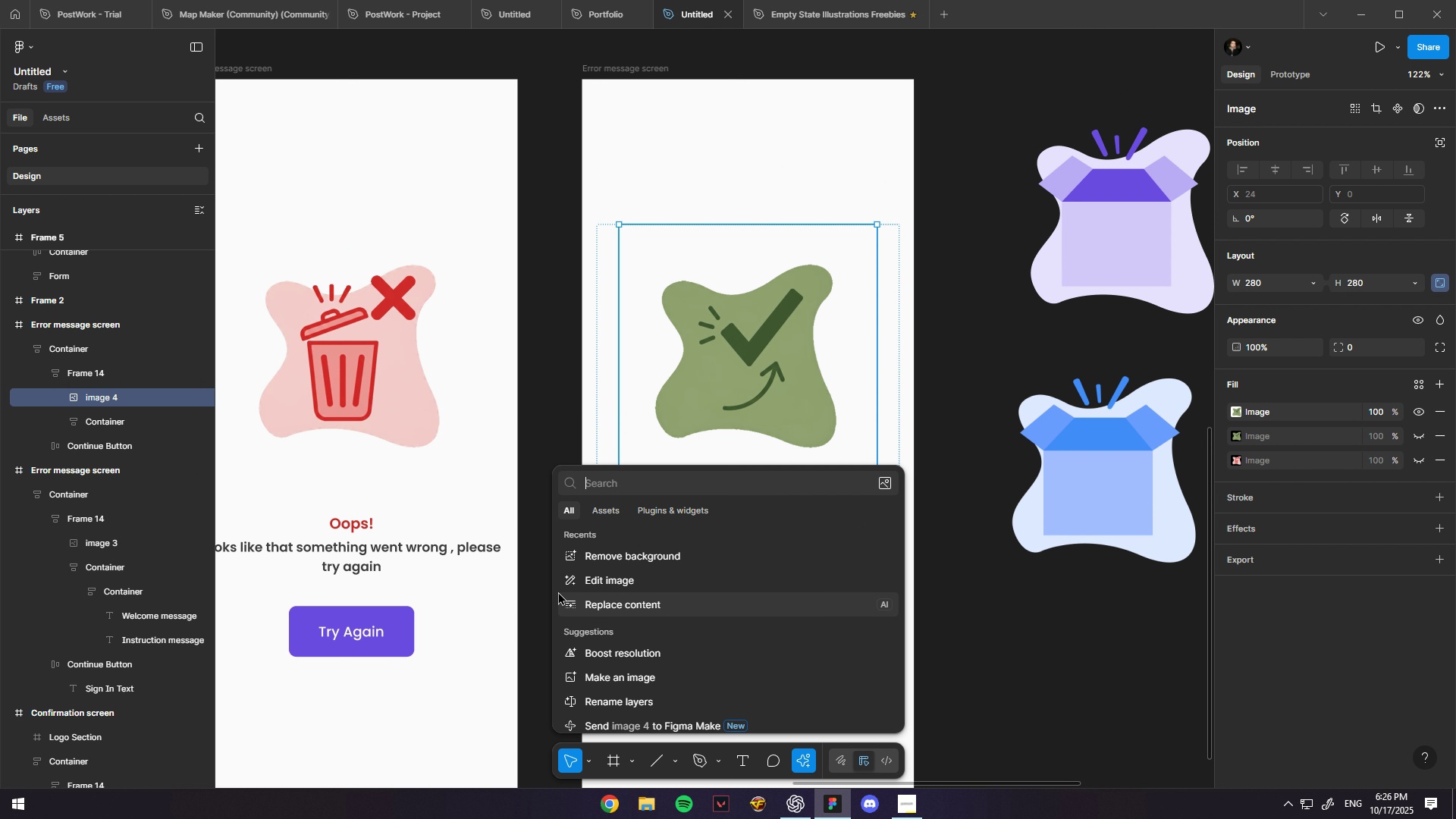 
left_click([604, 582])
 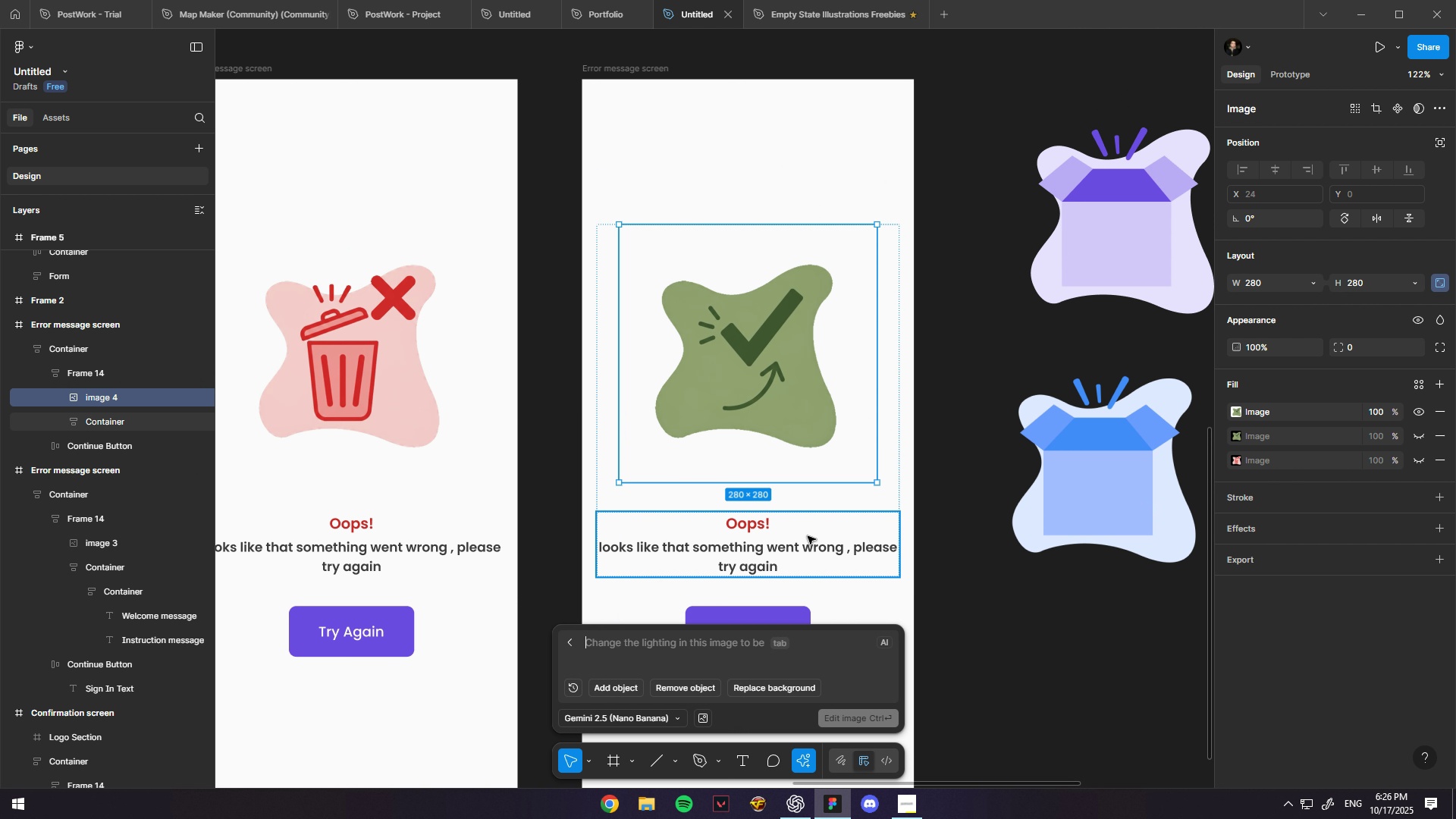 
type(r)
key(Backspace)
type(make the green color more st)
key(Backspace)
type(aturated and brighter)
 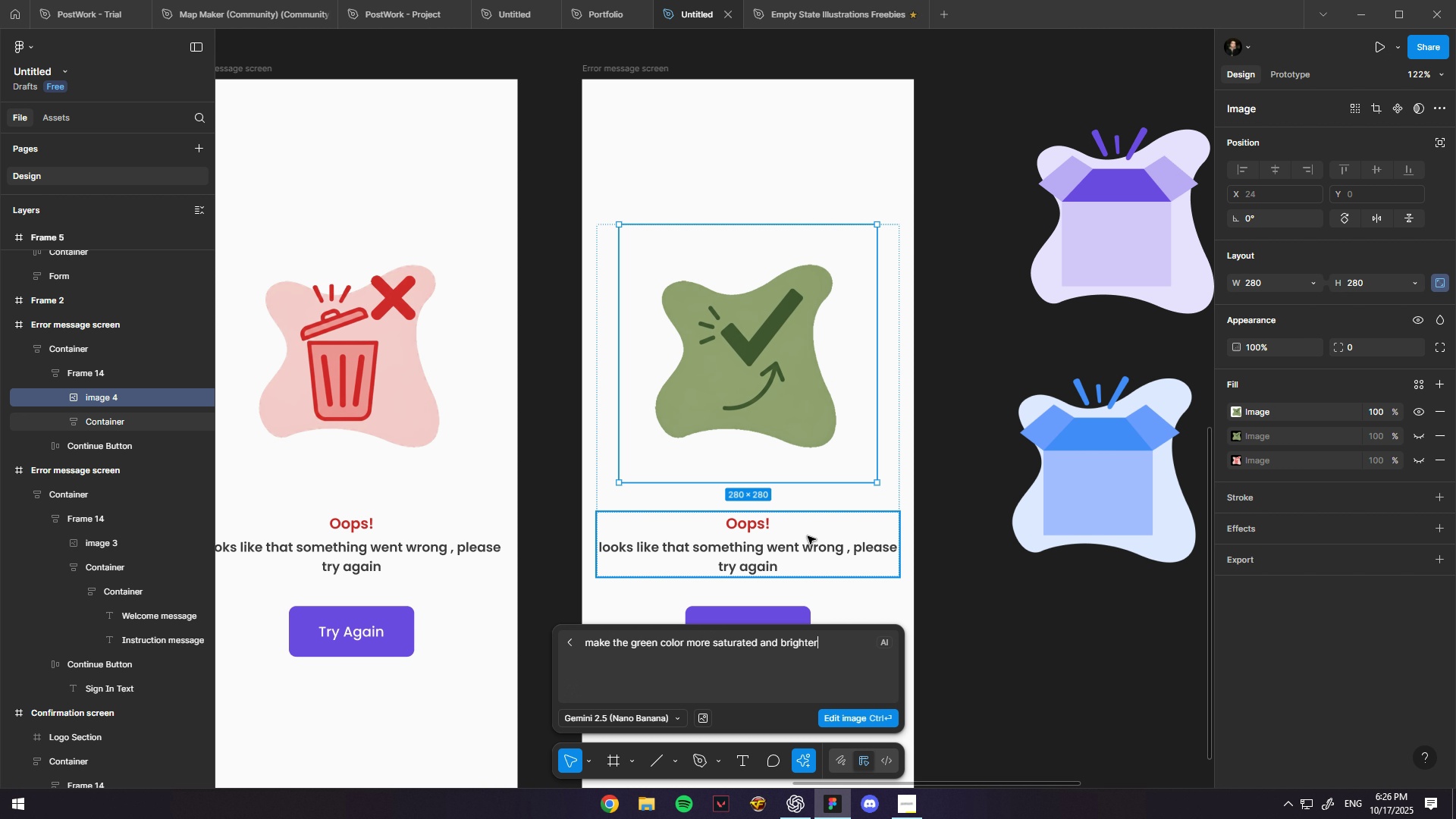 
key(Control+ControlLeft)
 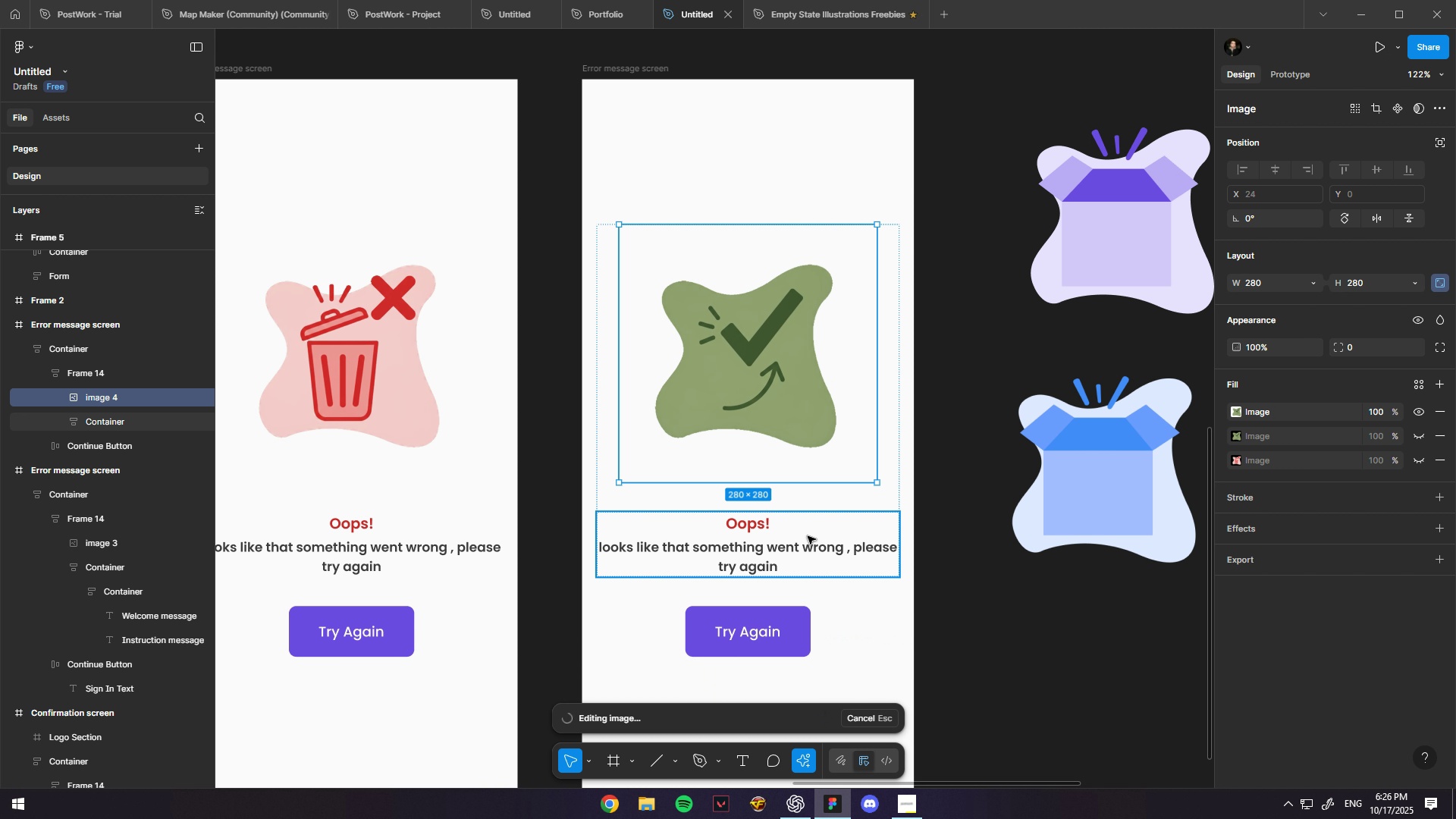 
key(Control+Enter)
 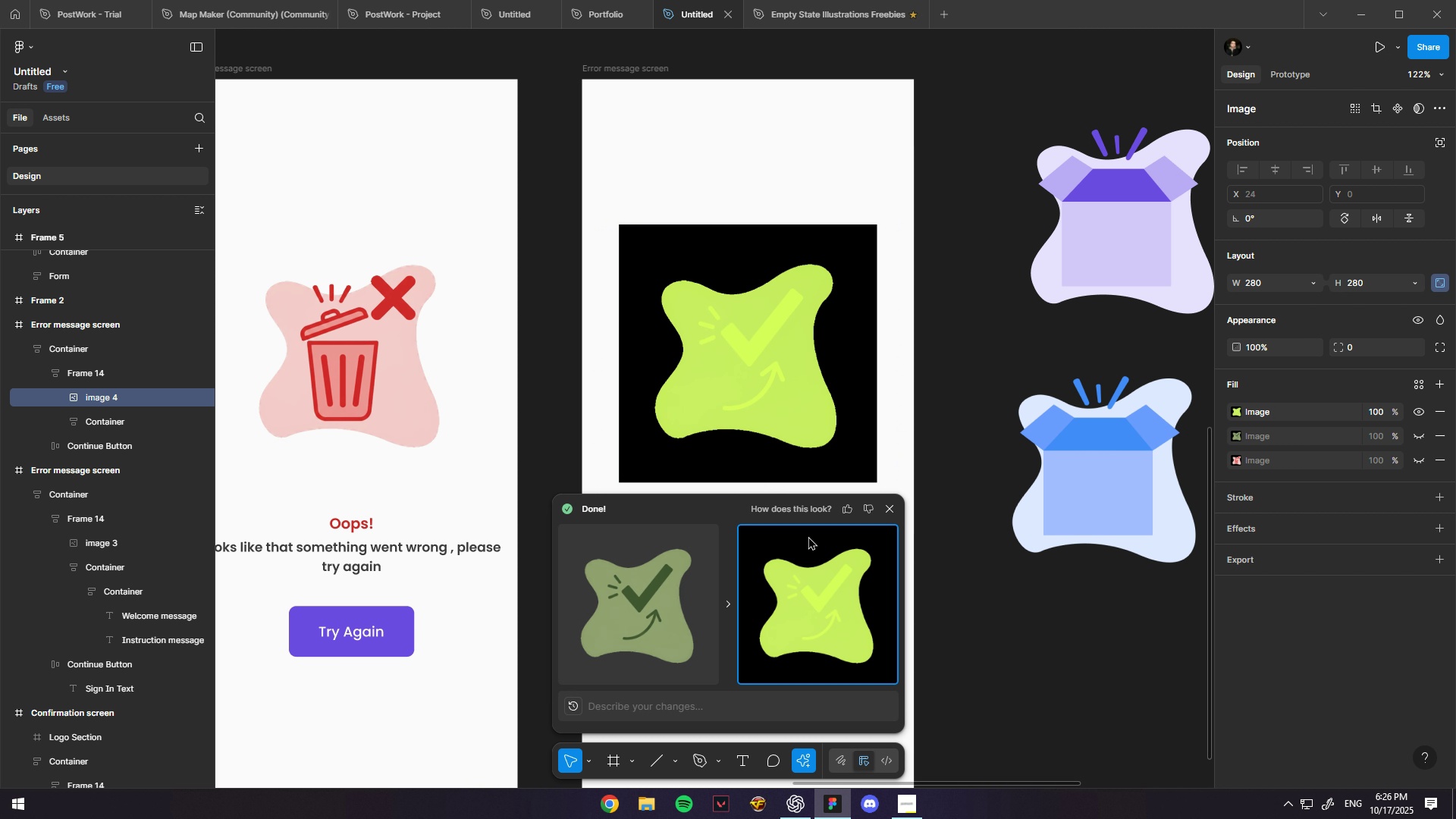 
wait(14.77)
 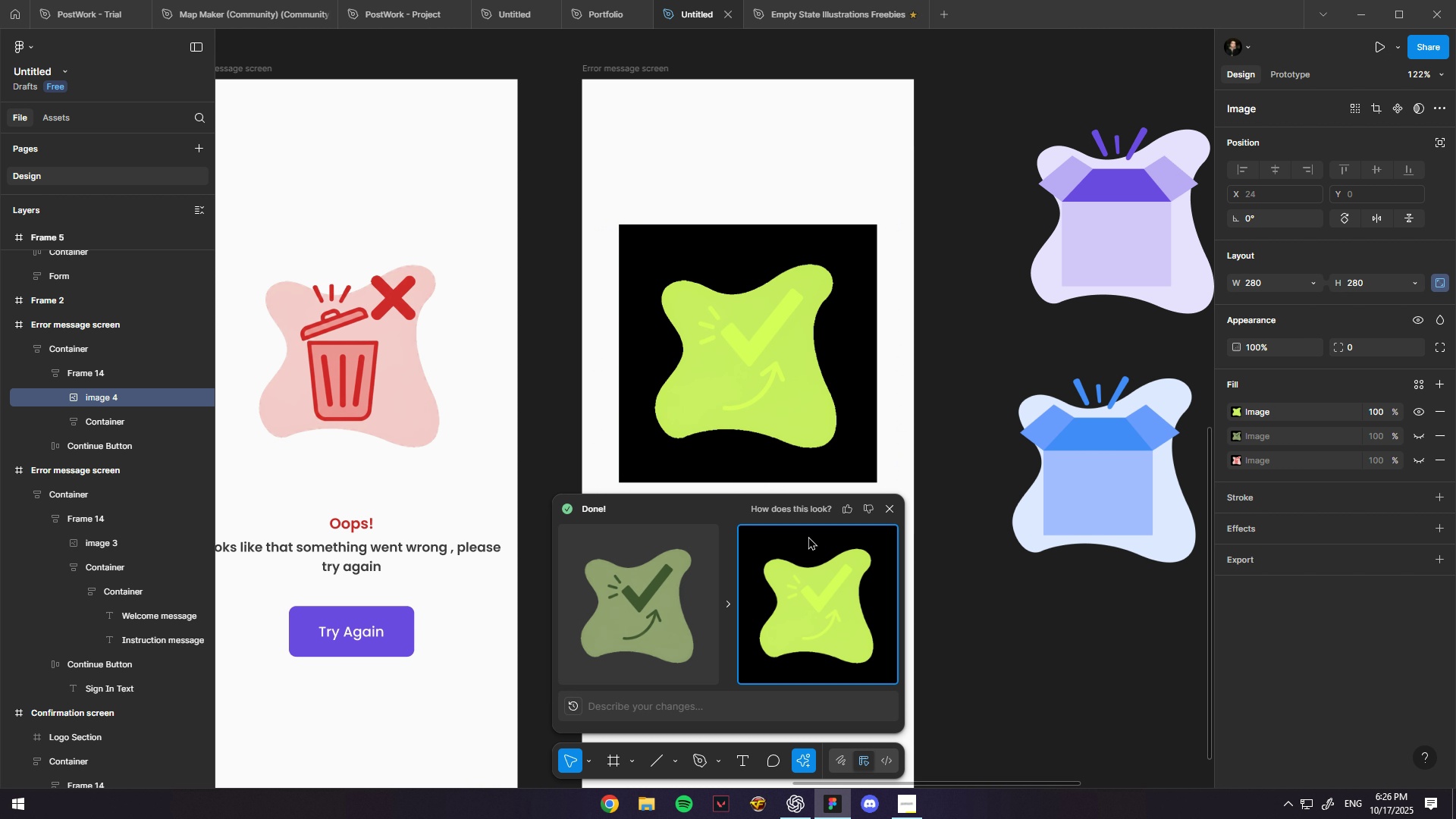 
hold_key(key=ControlLeft, duration=0.39)
 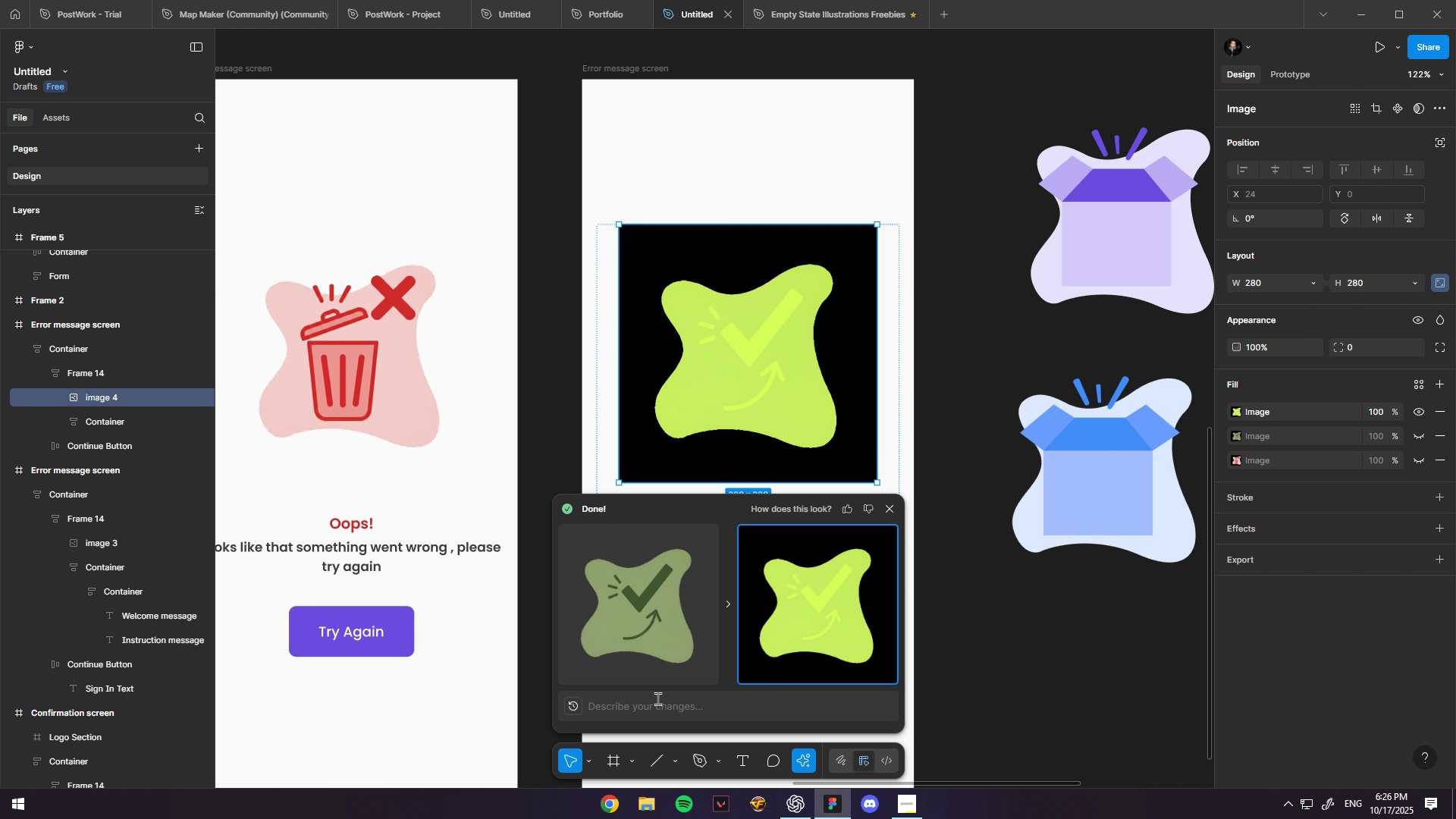 
key(Control+Z)
 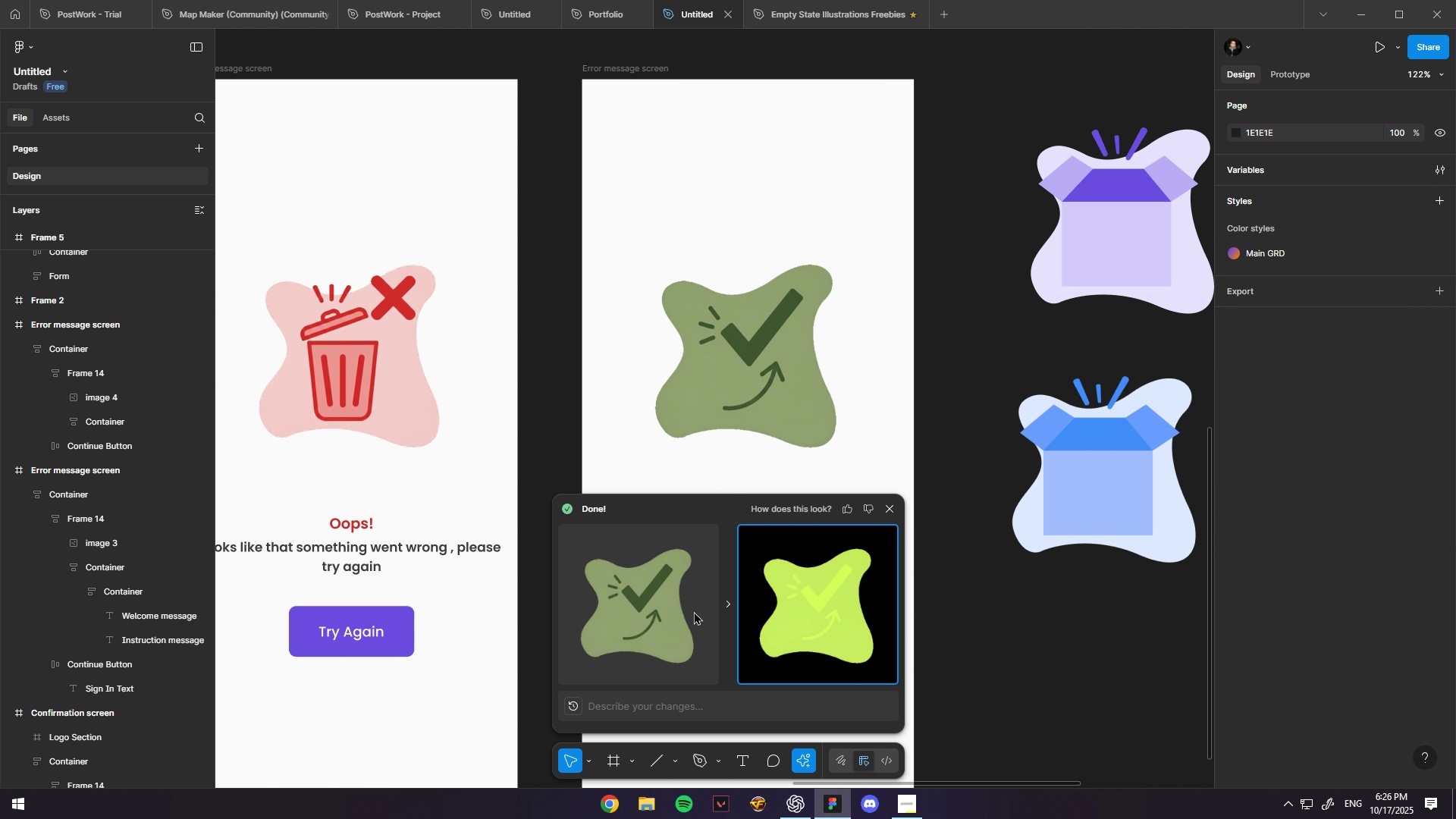 
left_click([683, 609])
 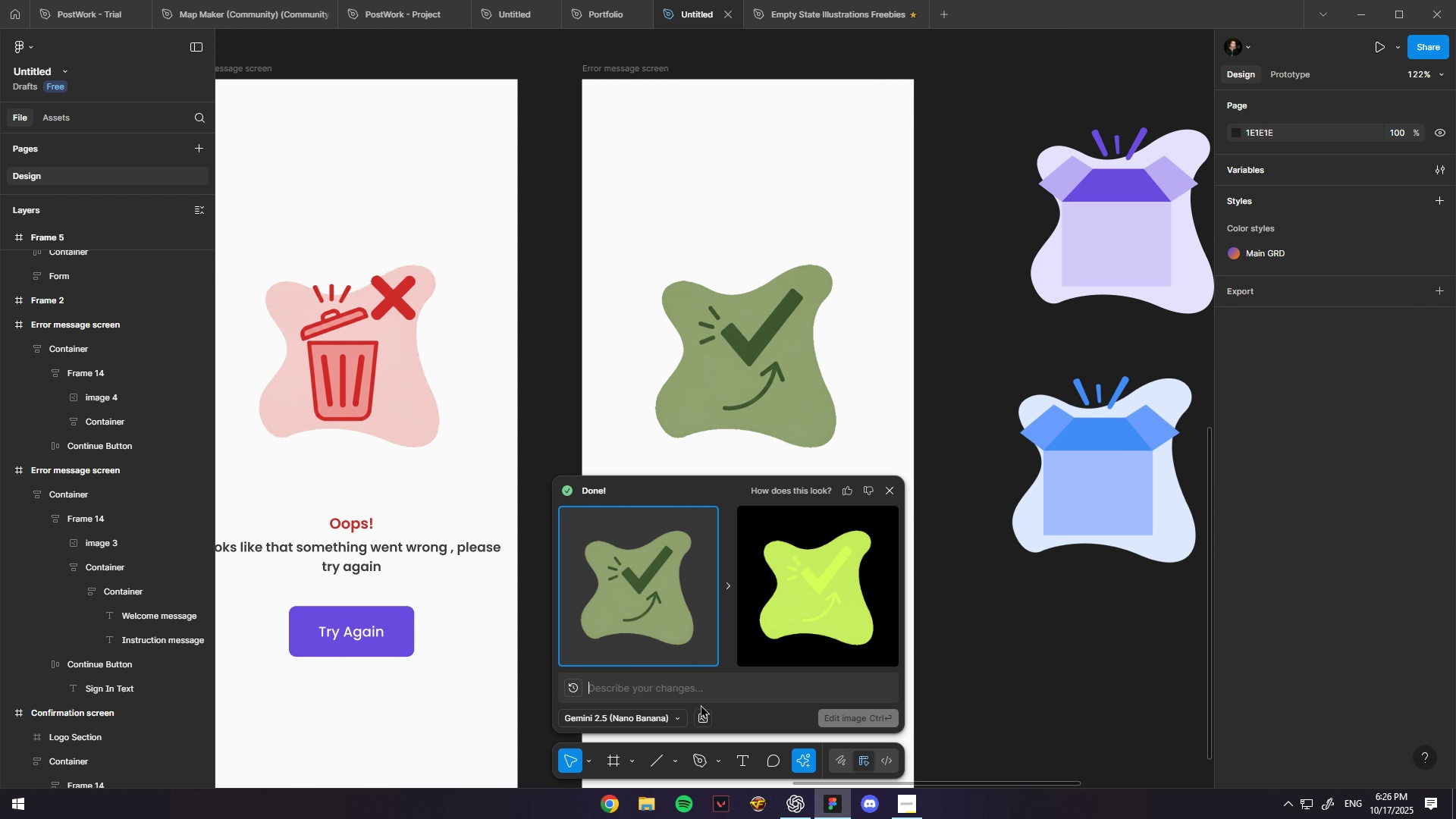 
left_click([700, 704])
 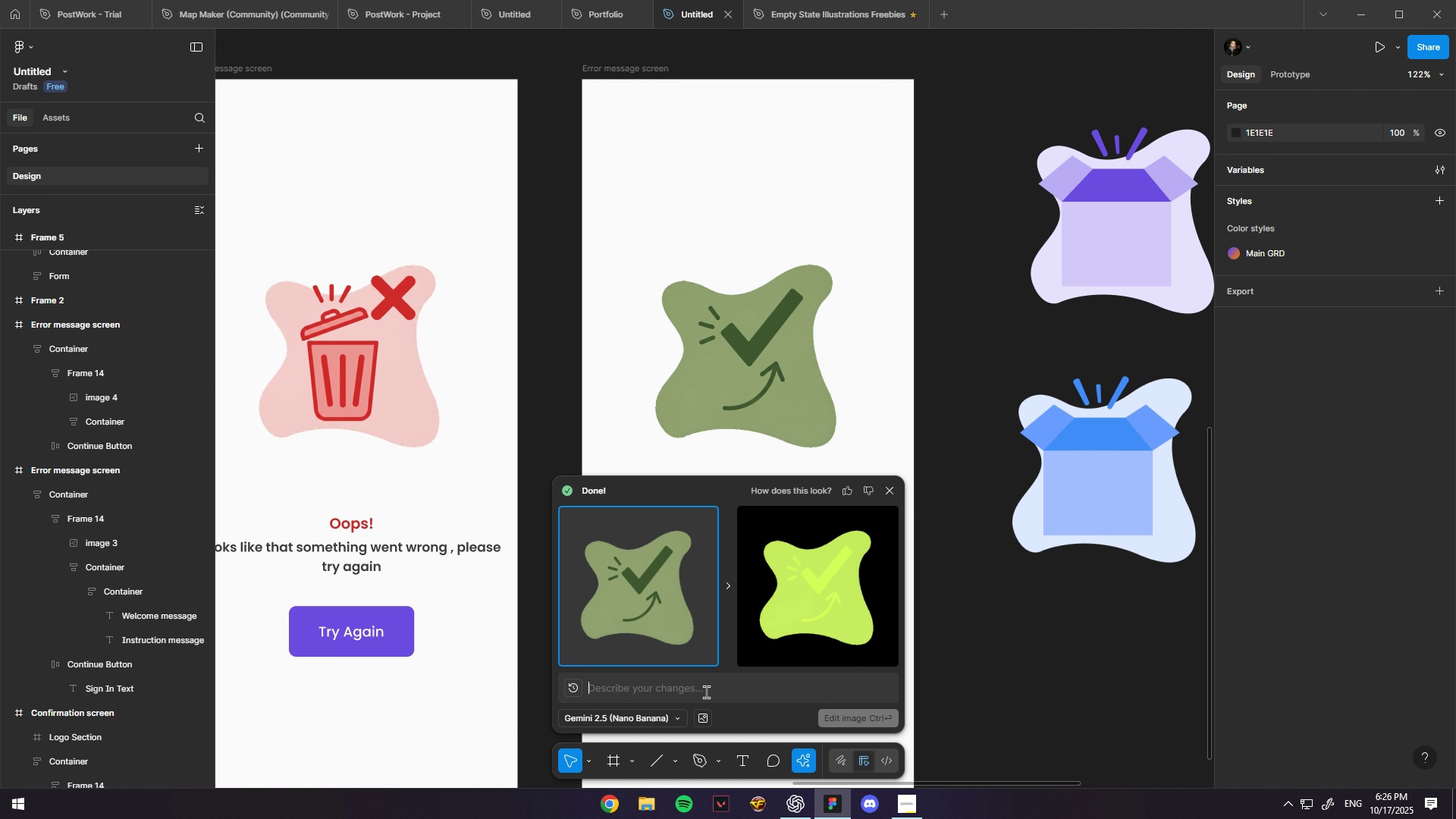 
left_click([706, 692])
 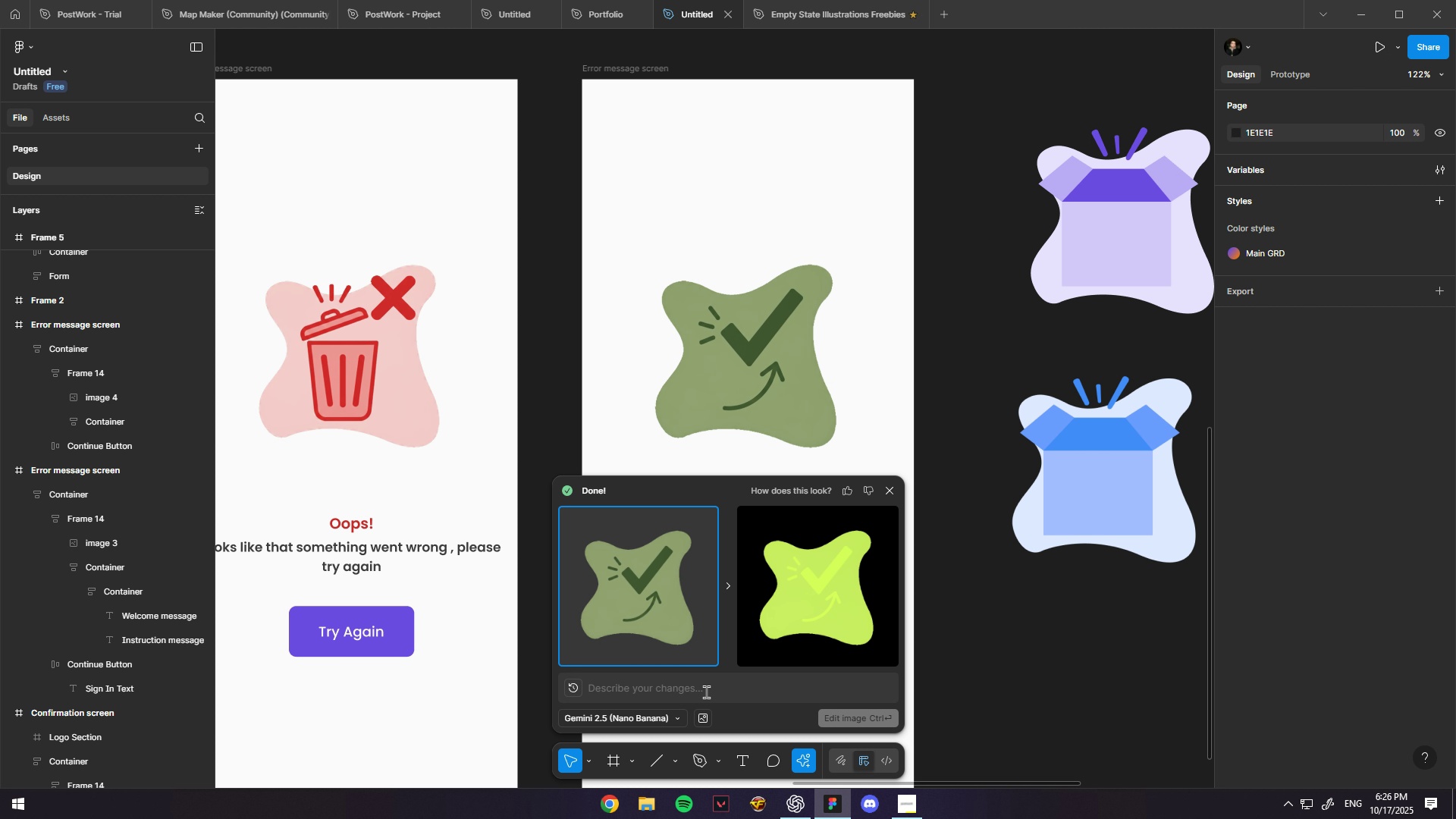 
type(increase the saturation of the green color a little bit)
 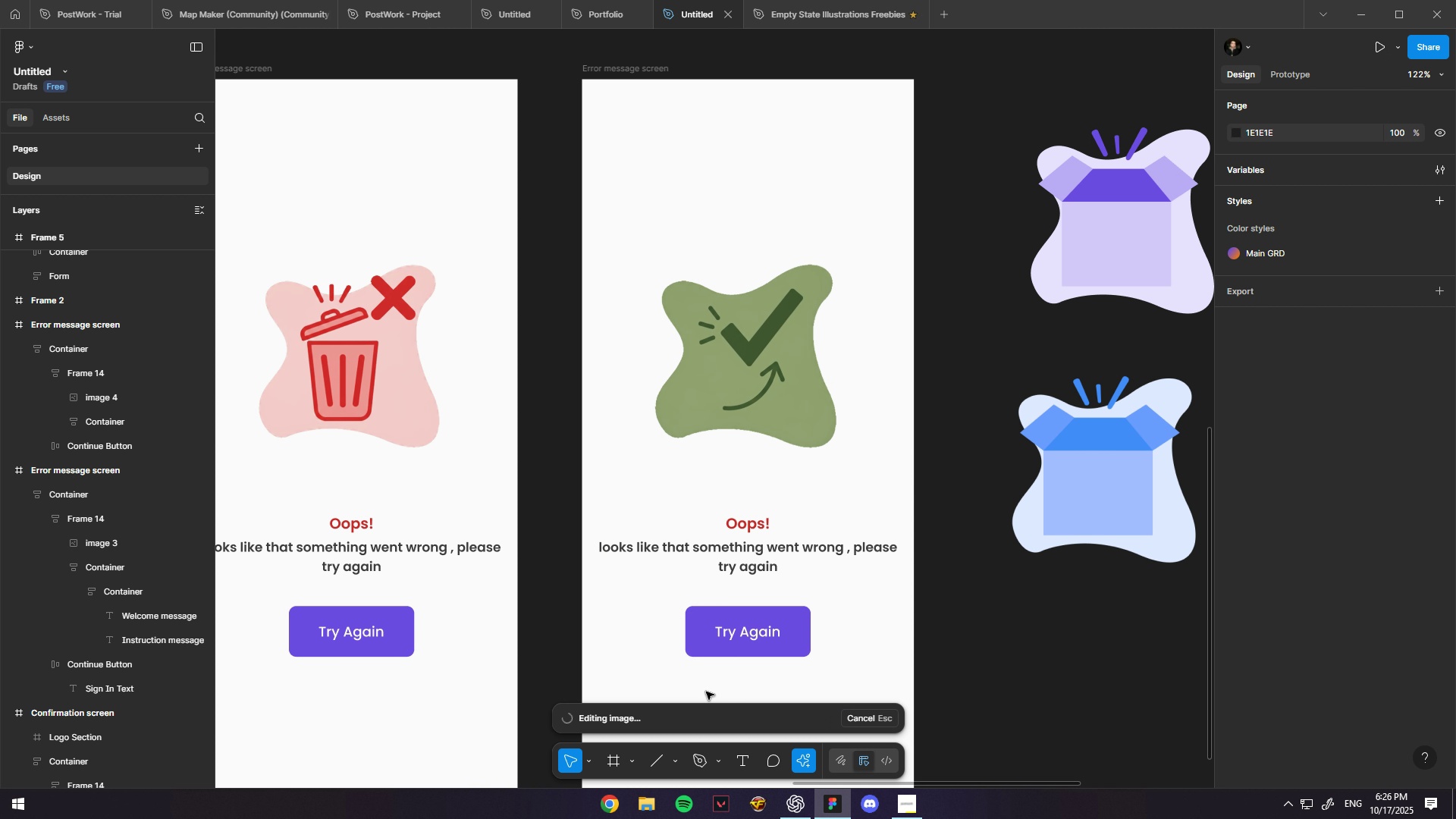 
key(Control+ControlLeft)
 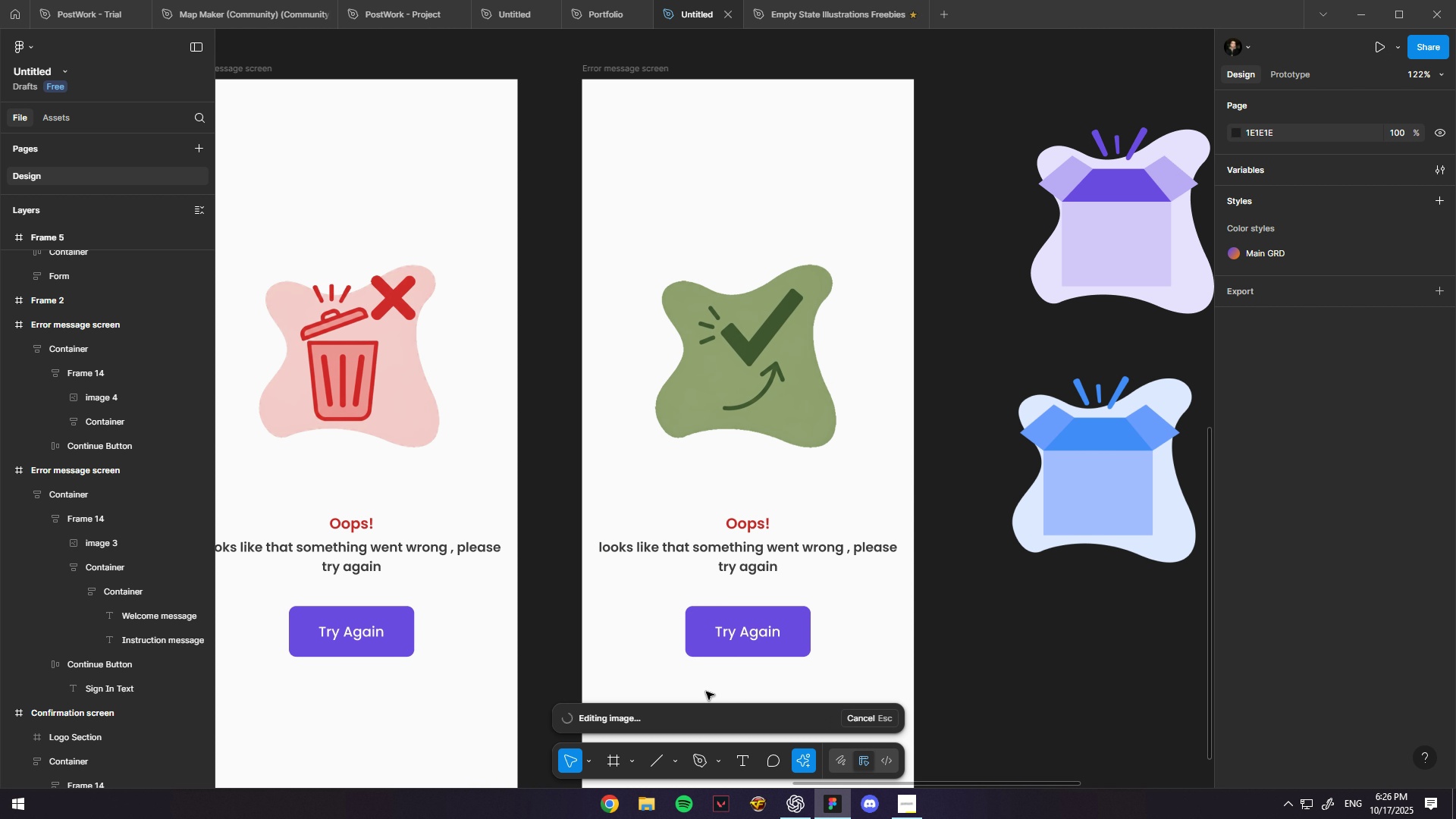 
key(Control+Enter)
 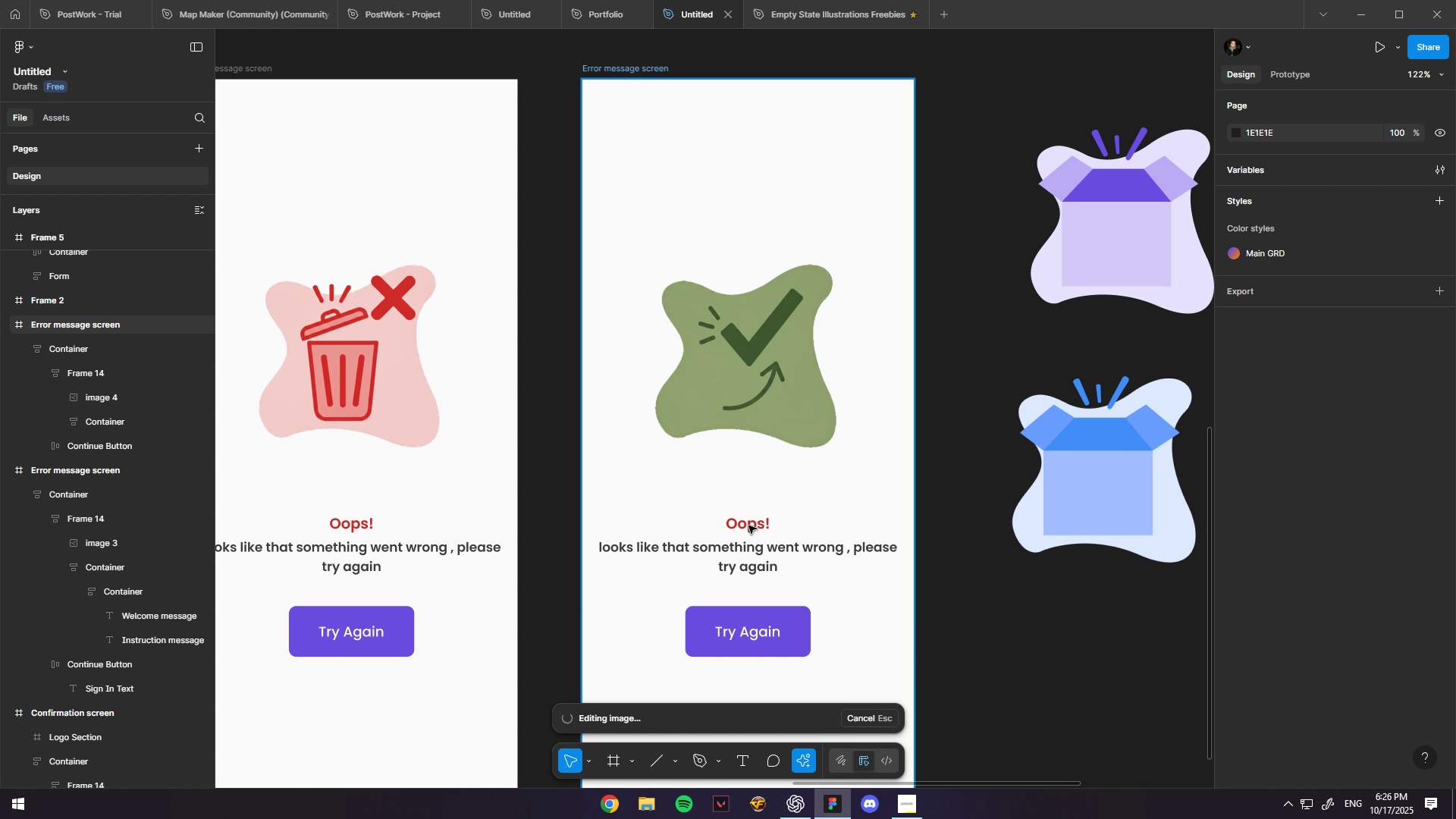 
hold_key(key=ControlLeft, duration=1.52)
left_click([748, 525])
 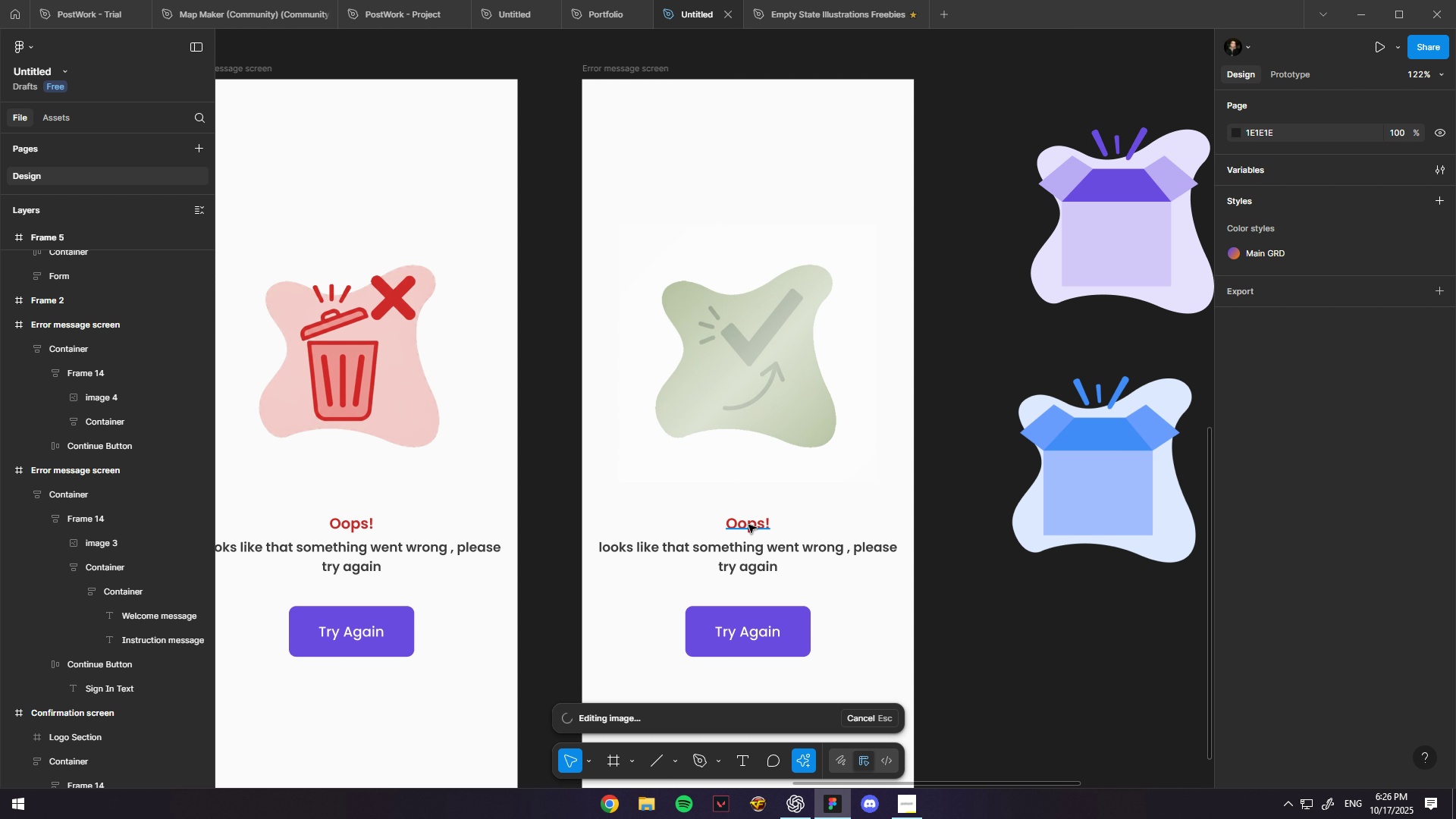 
double_click([748, 525])
 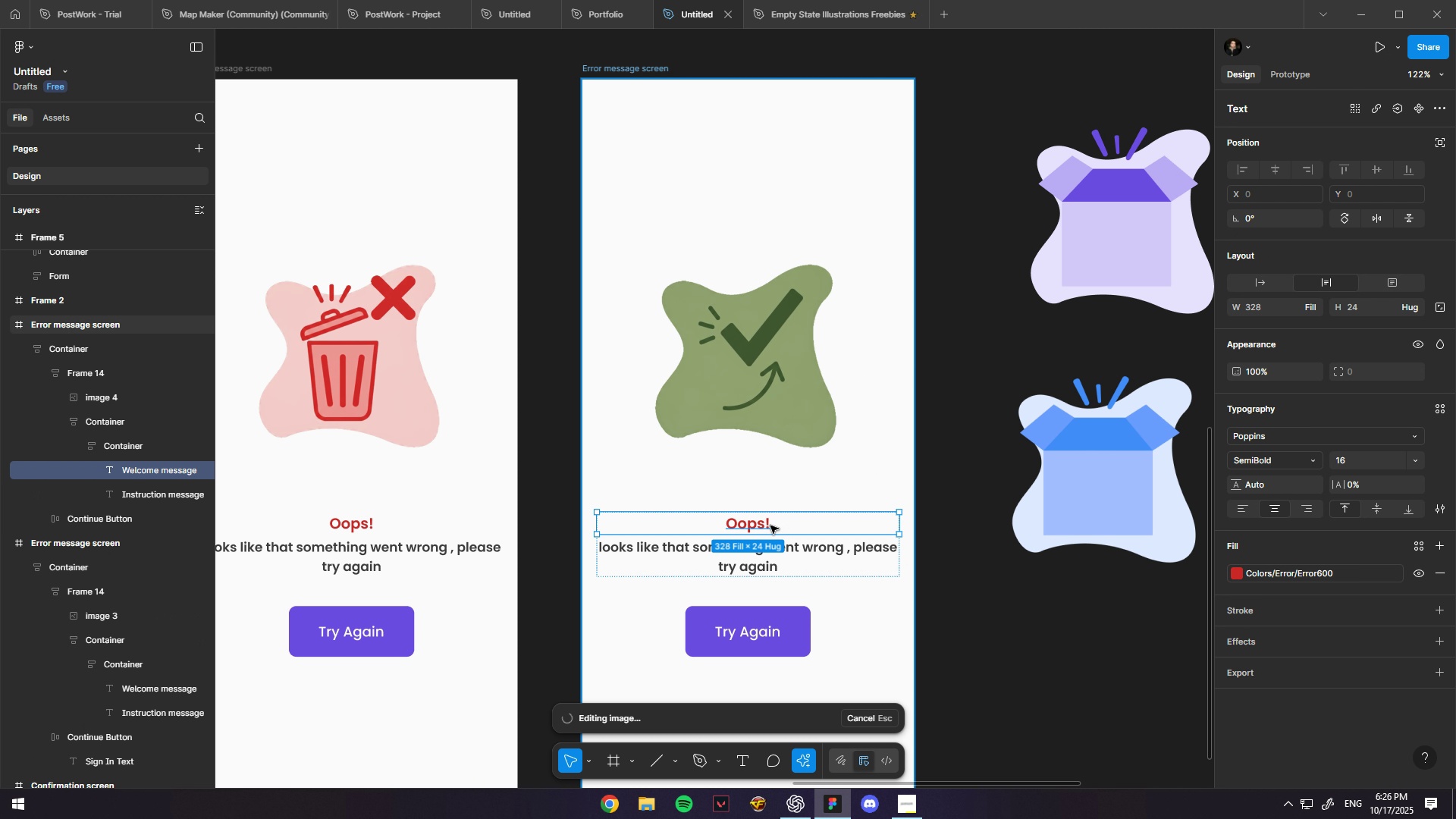 
hold_key(key=ControlLeft, duration=0.84)
left_click([752, 522])
 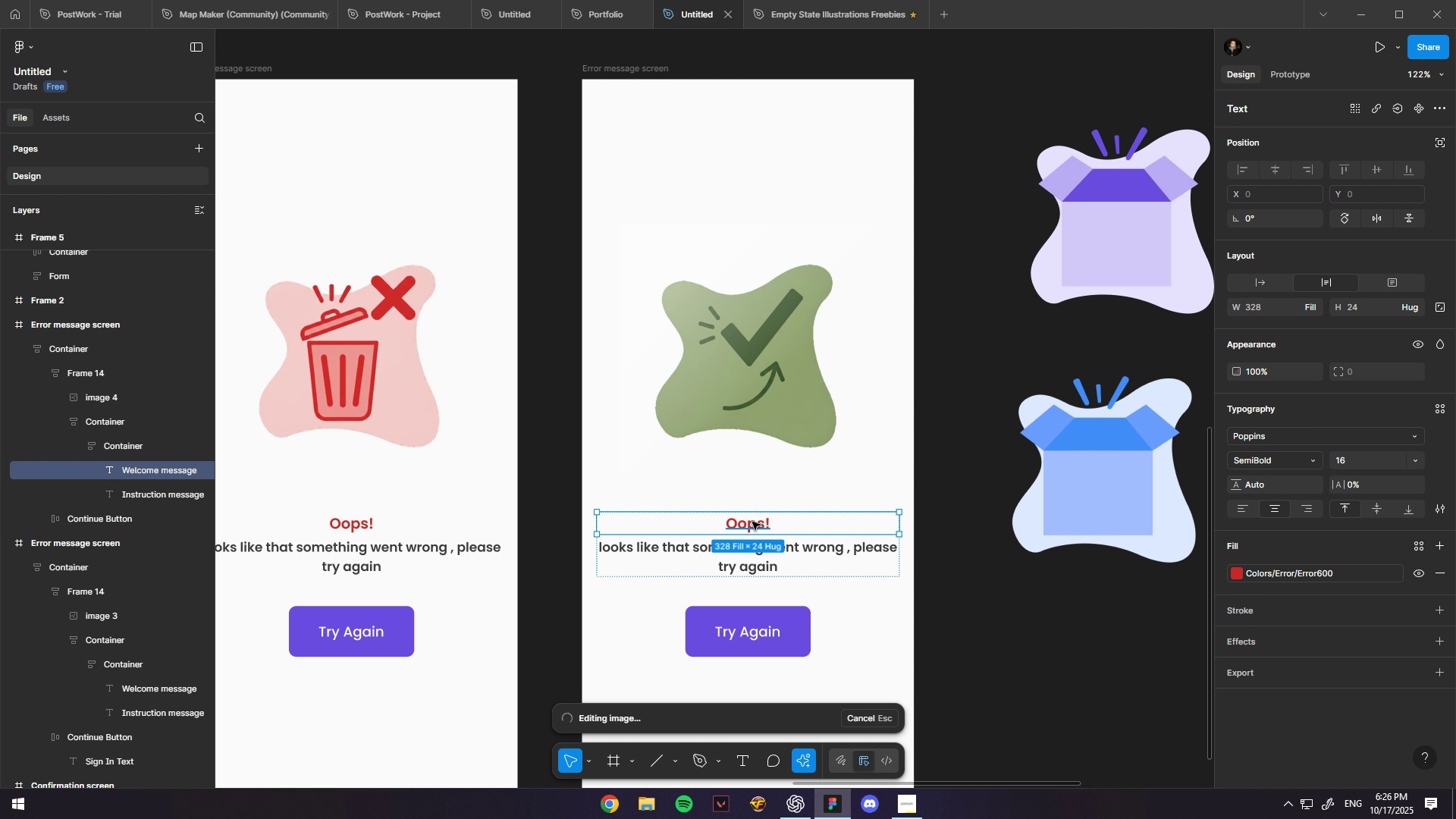 
double_click([752, 522])
 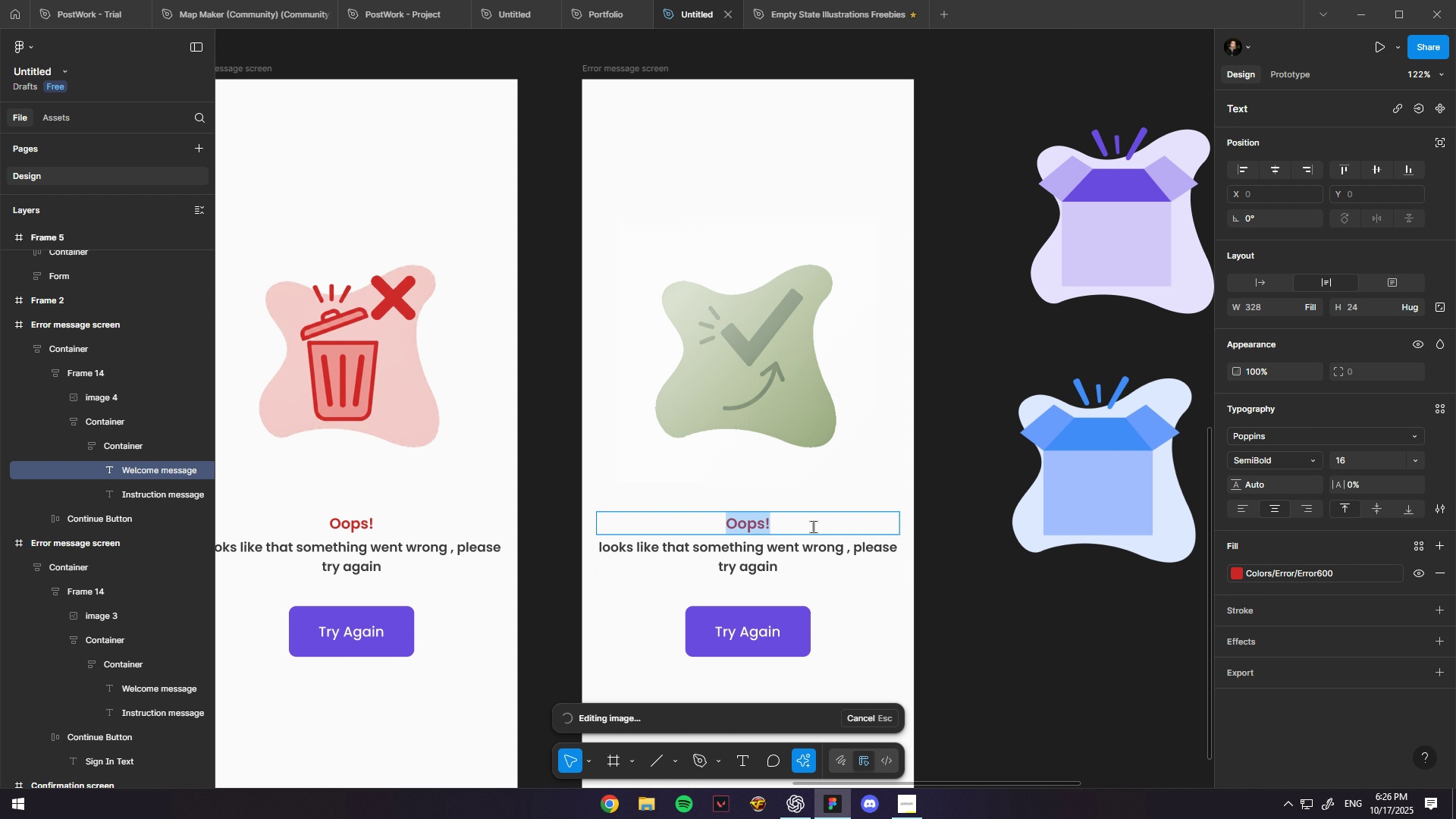 
scroll: coordinate [813, 526], scroll_direction: up, amount: 2.0
 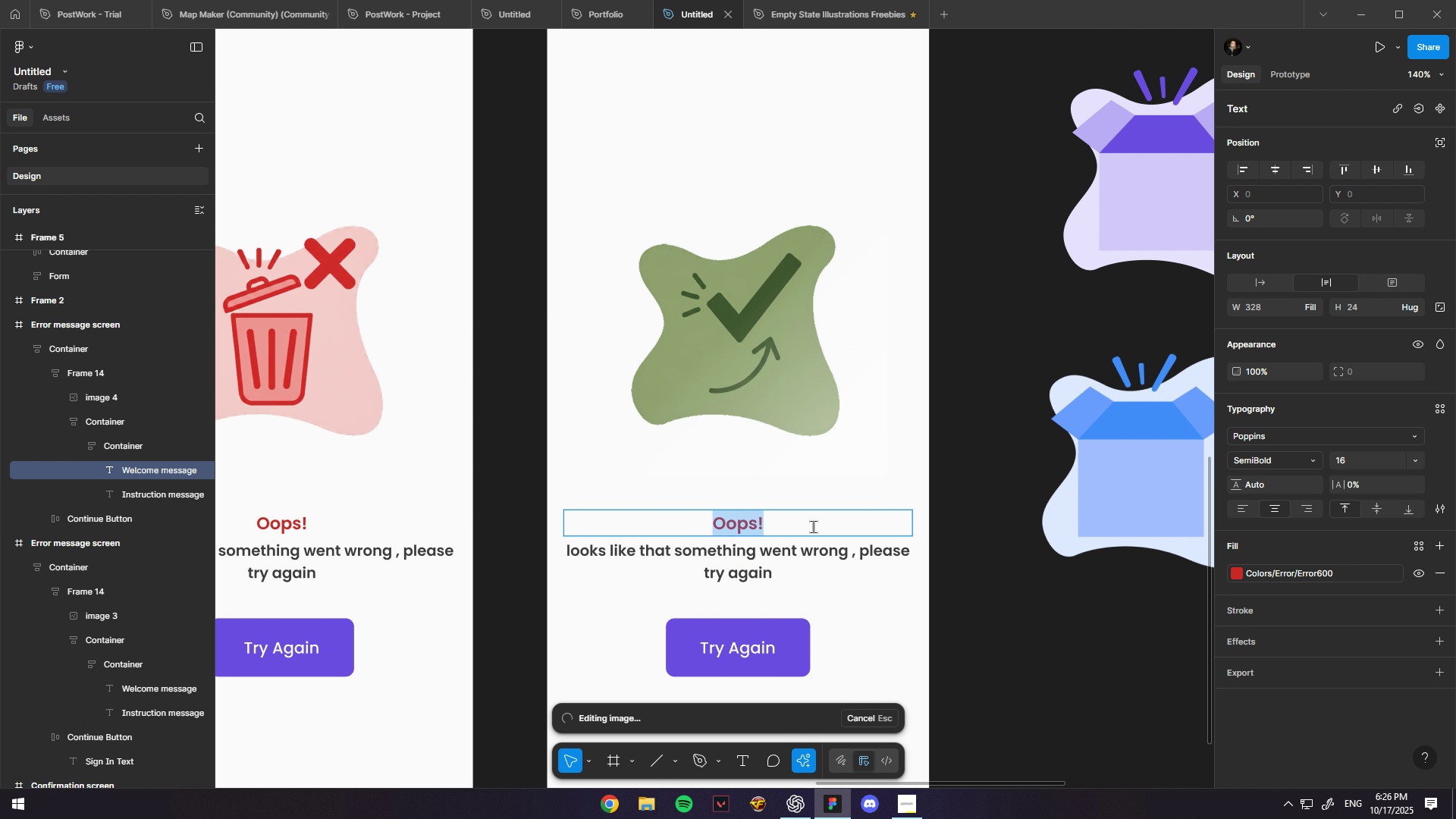 
hold_key(key=ShiftRight, duration=1.53)
 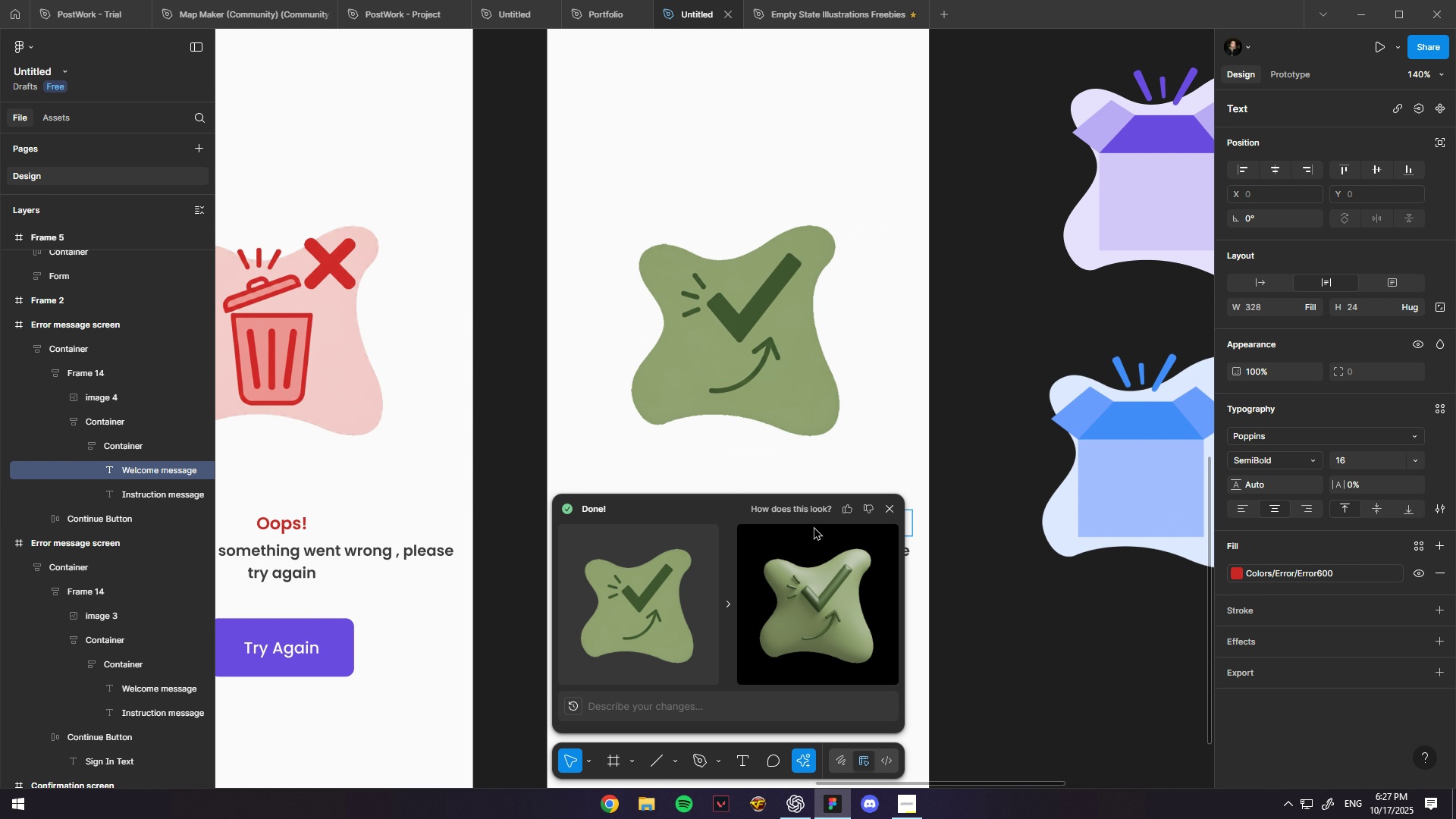 
hold_key(key=ShiftRight, duration=1.14)
 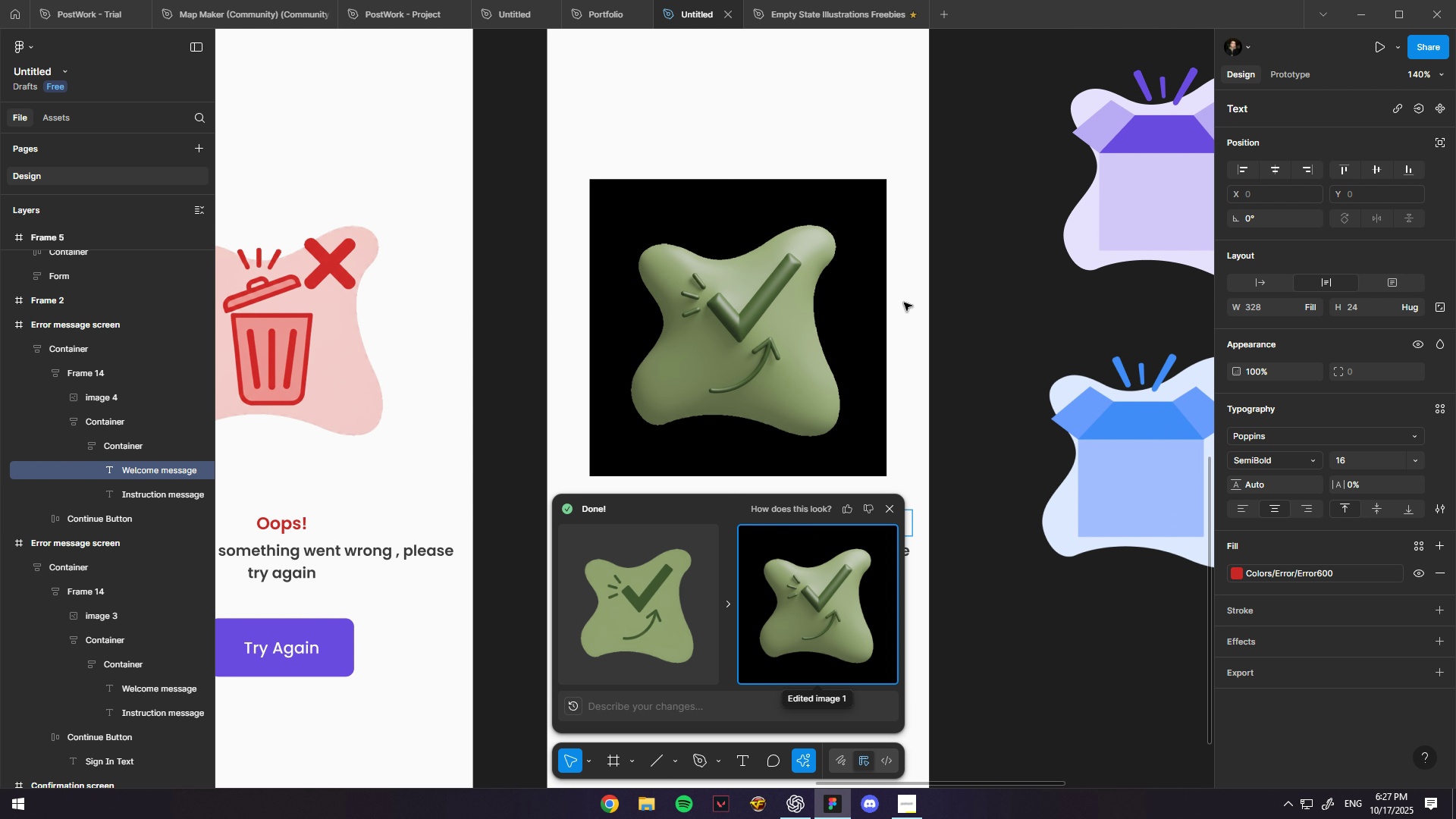 
hold_key(key=ControlLeft, duration=1.52)
scroll: coordinate [918, 303], scroll_direction: up, amount: 1.0
 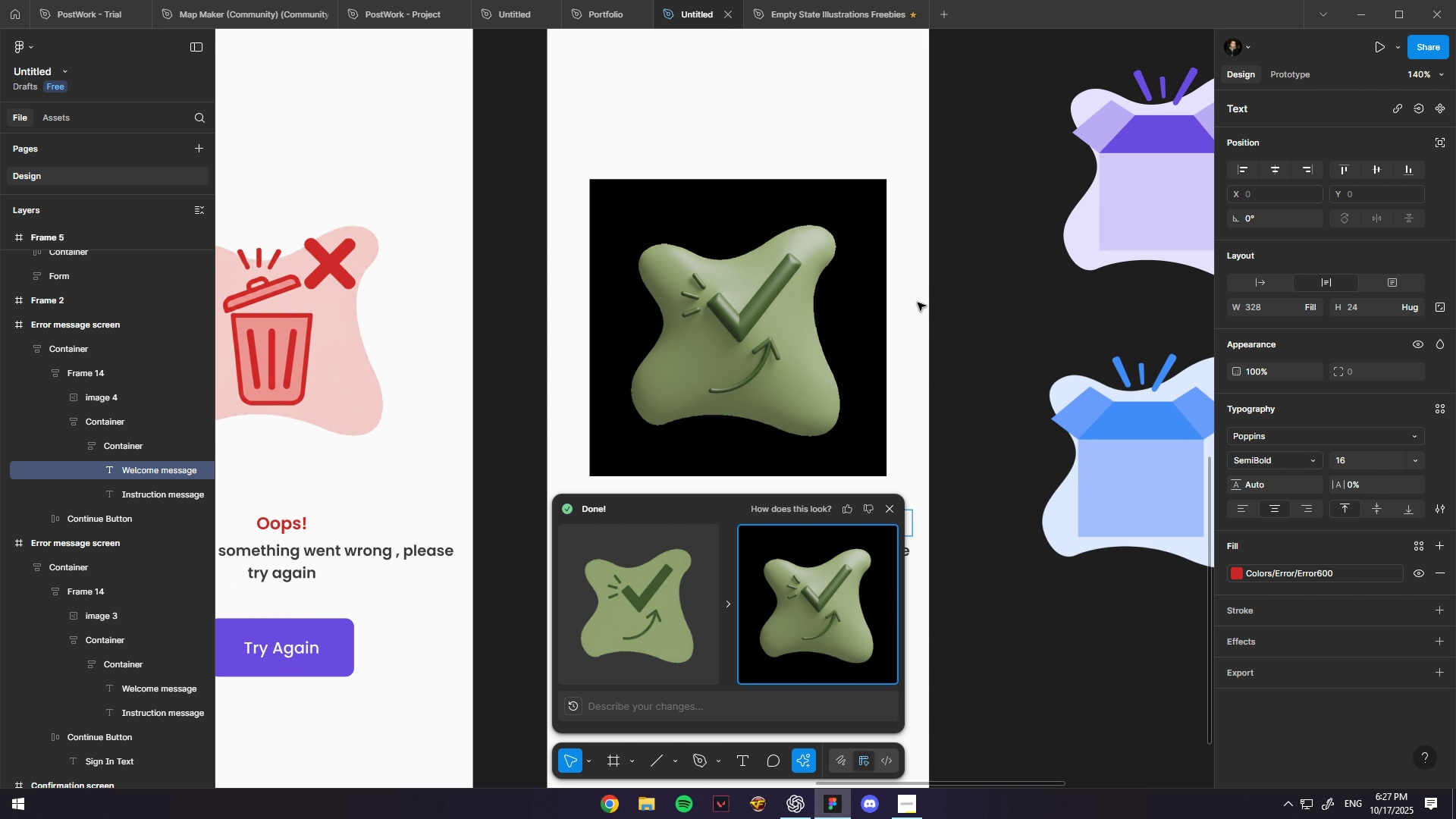 
hold_key(key=ControlLeft, duration=0.67)
scroll: coordinate [918, 303], scroll_direction: down, amount: 2.0
 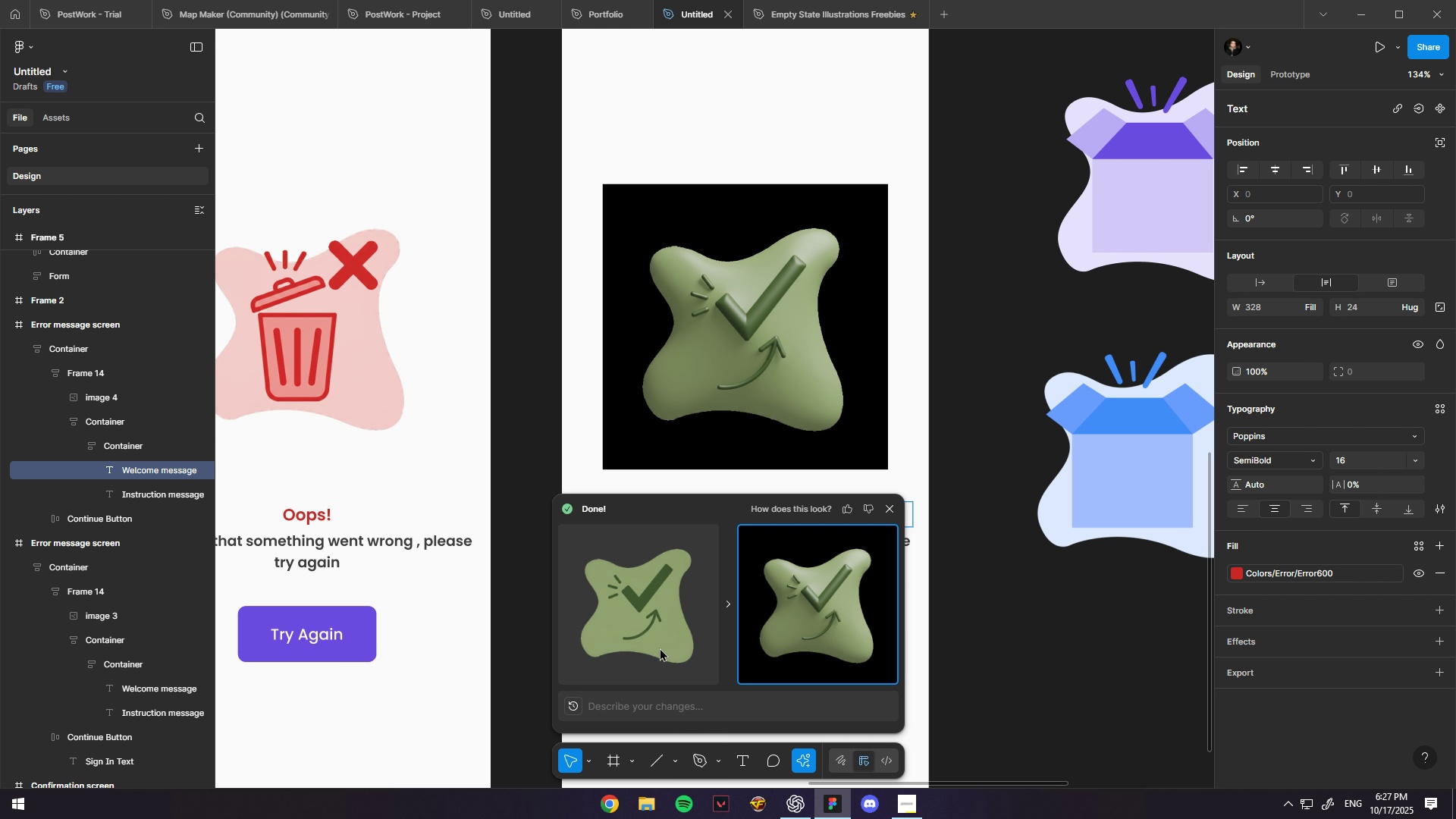 
left_click([663, 617])
 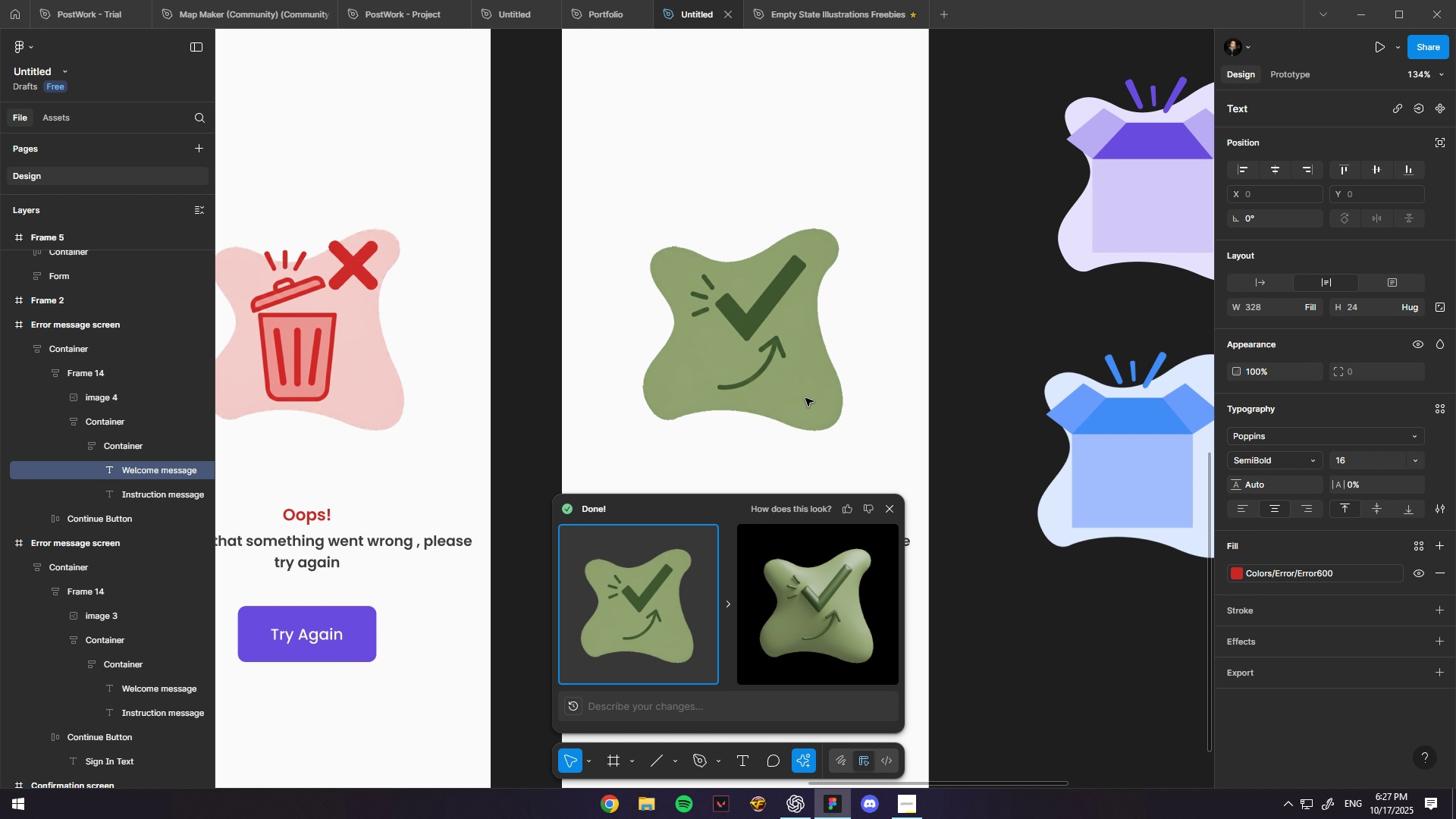 
key(Control+ControlLeft)
 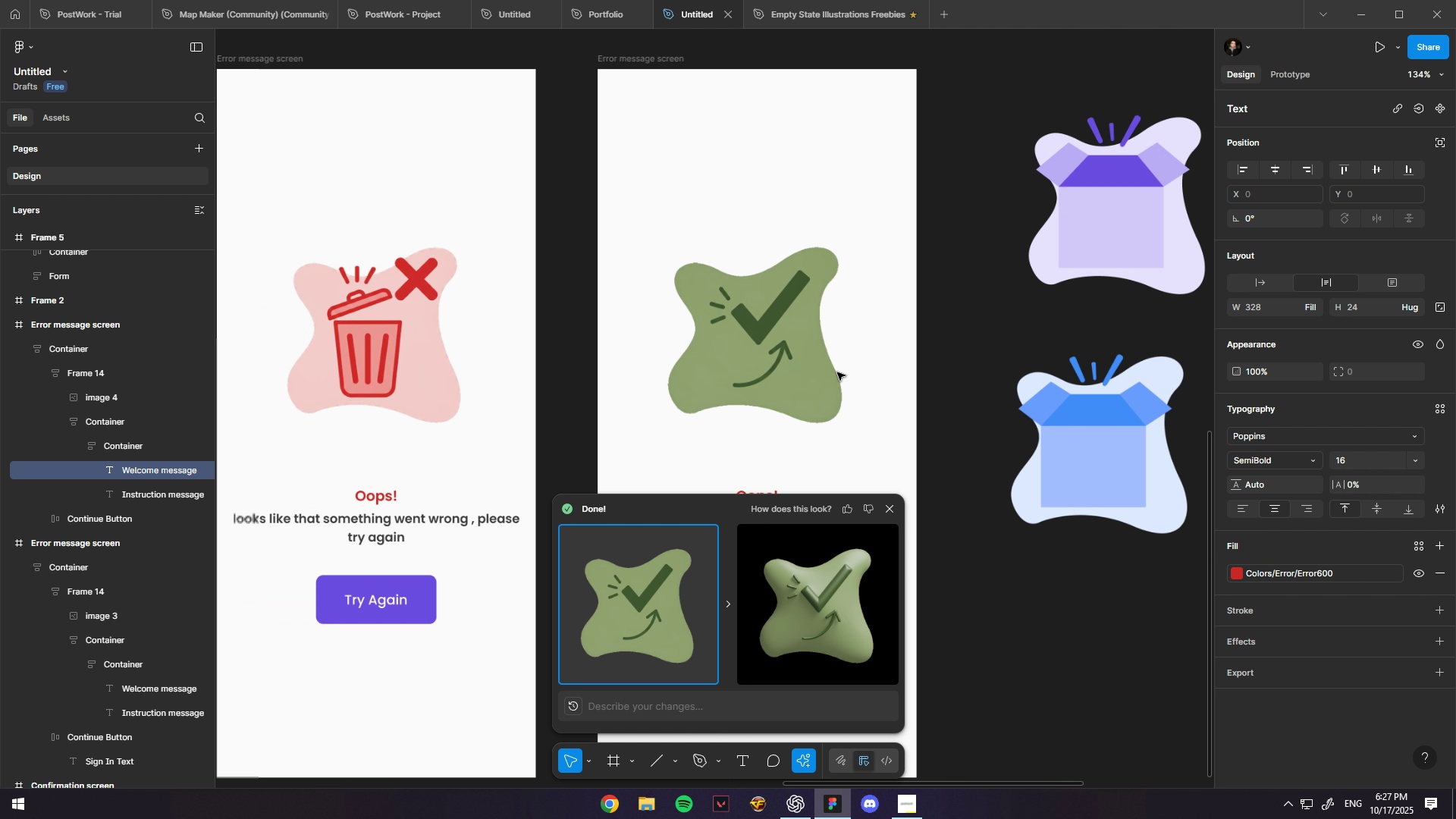 
scroll: coordinate [837, 372], scroll_direction: down, amount: 3.0
 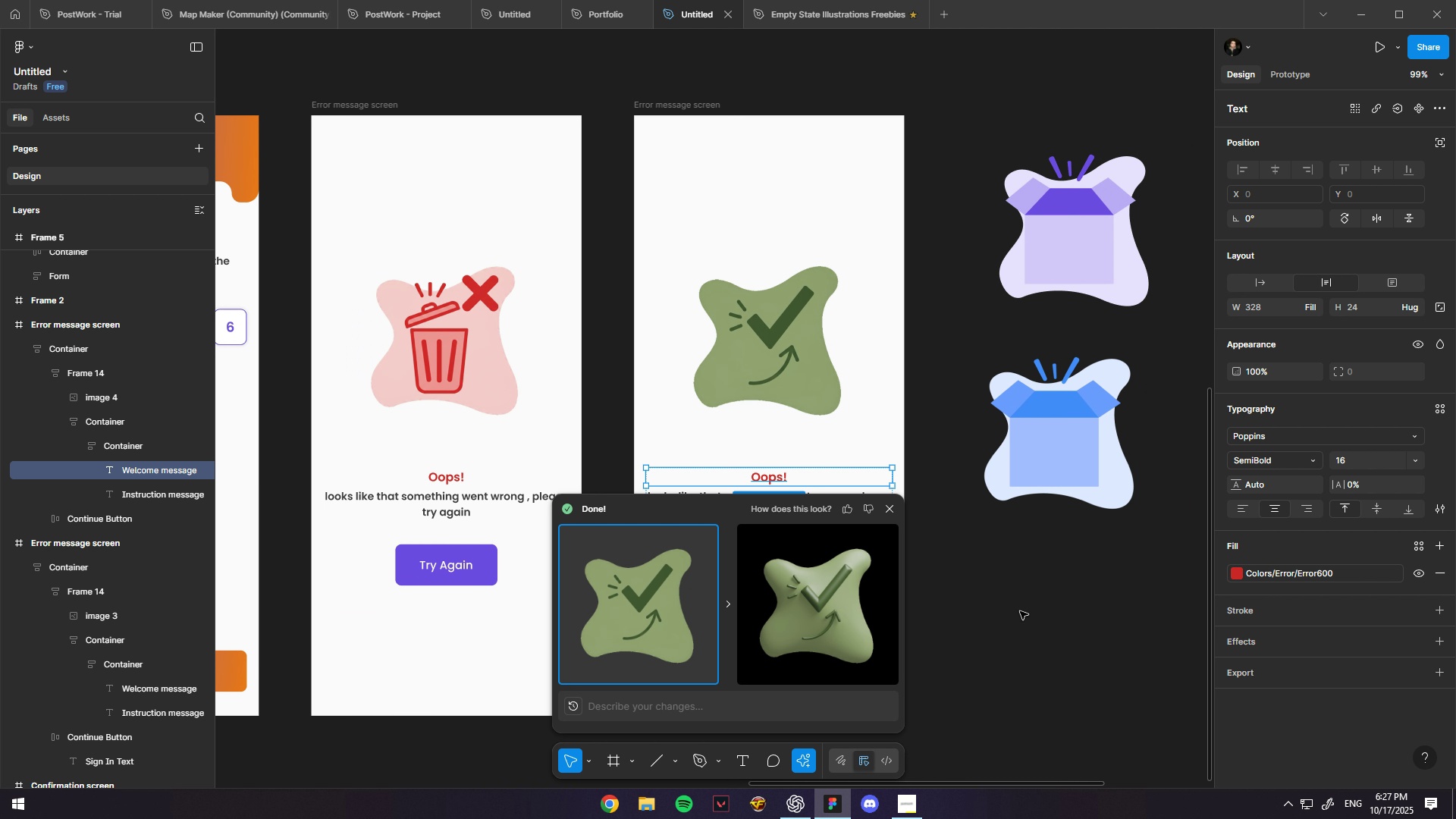 
double_click([1020, 611])
 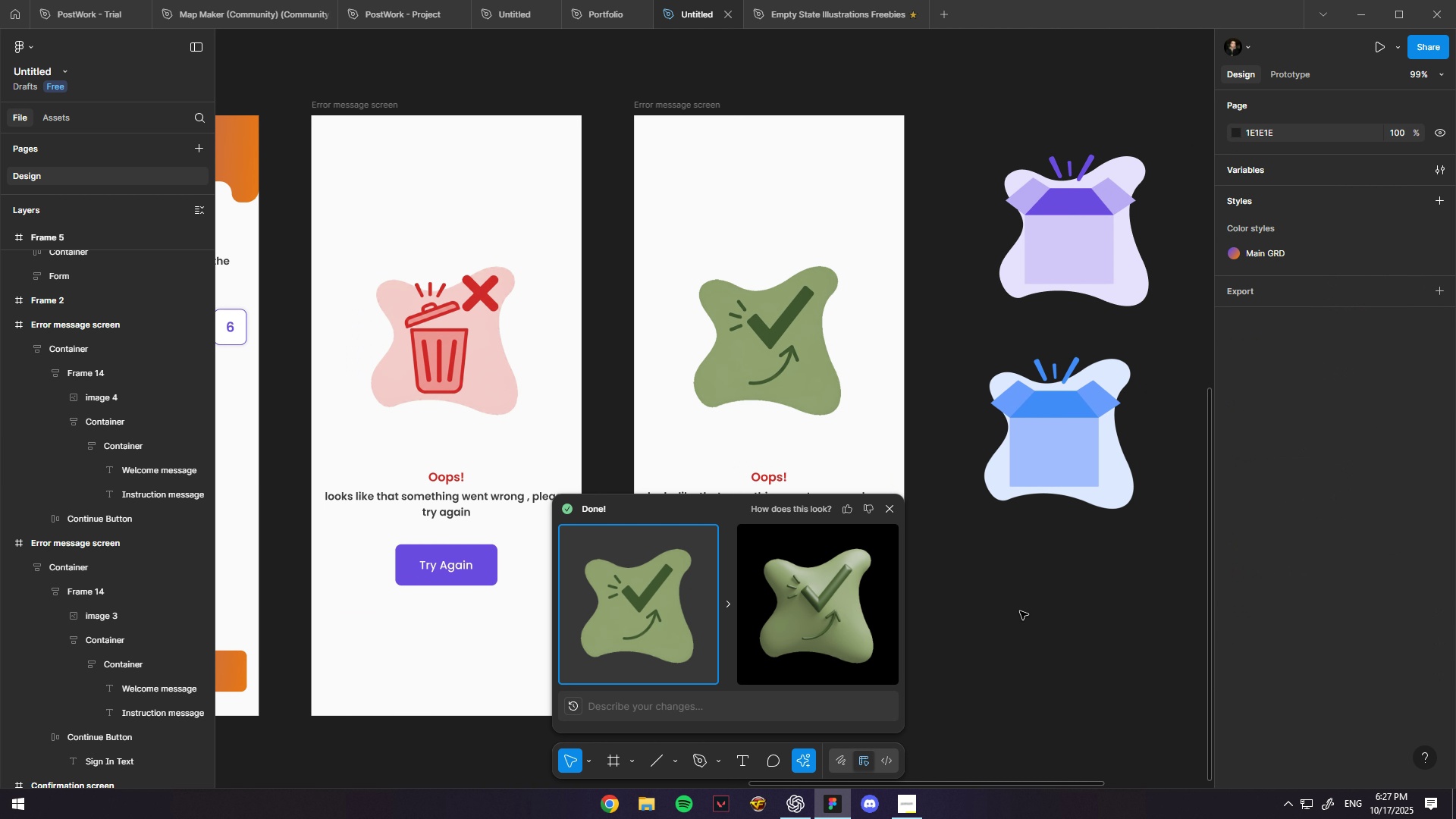 
triple_click([1020, 611])
 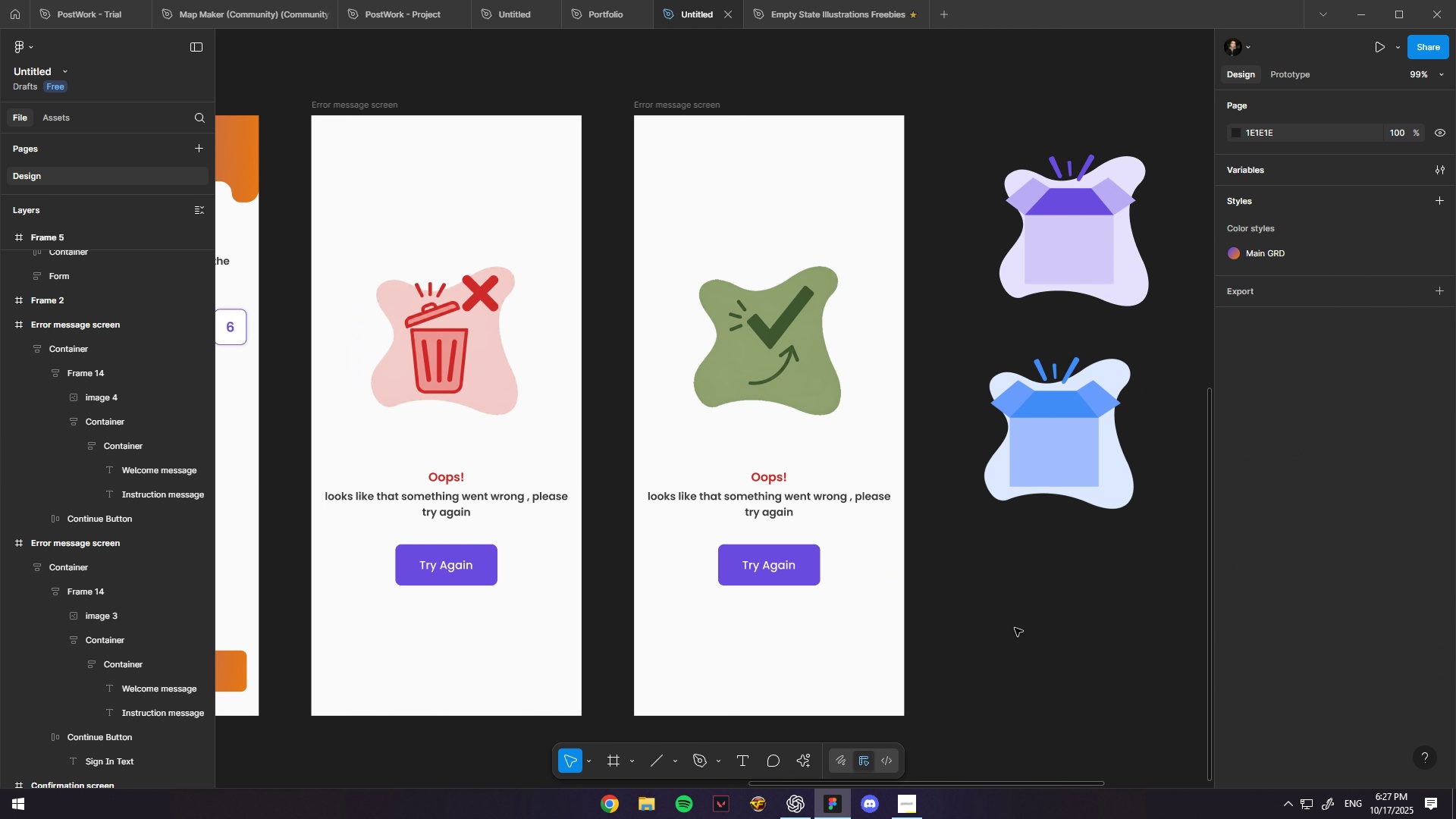 
key(Space)
 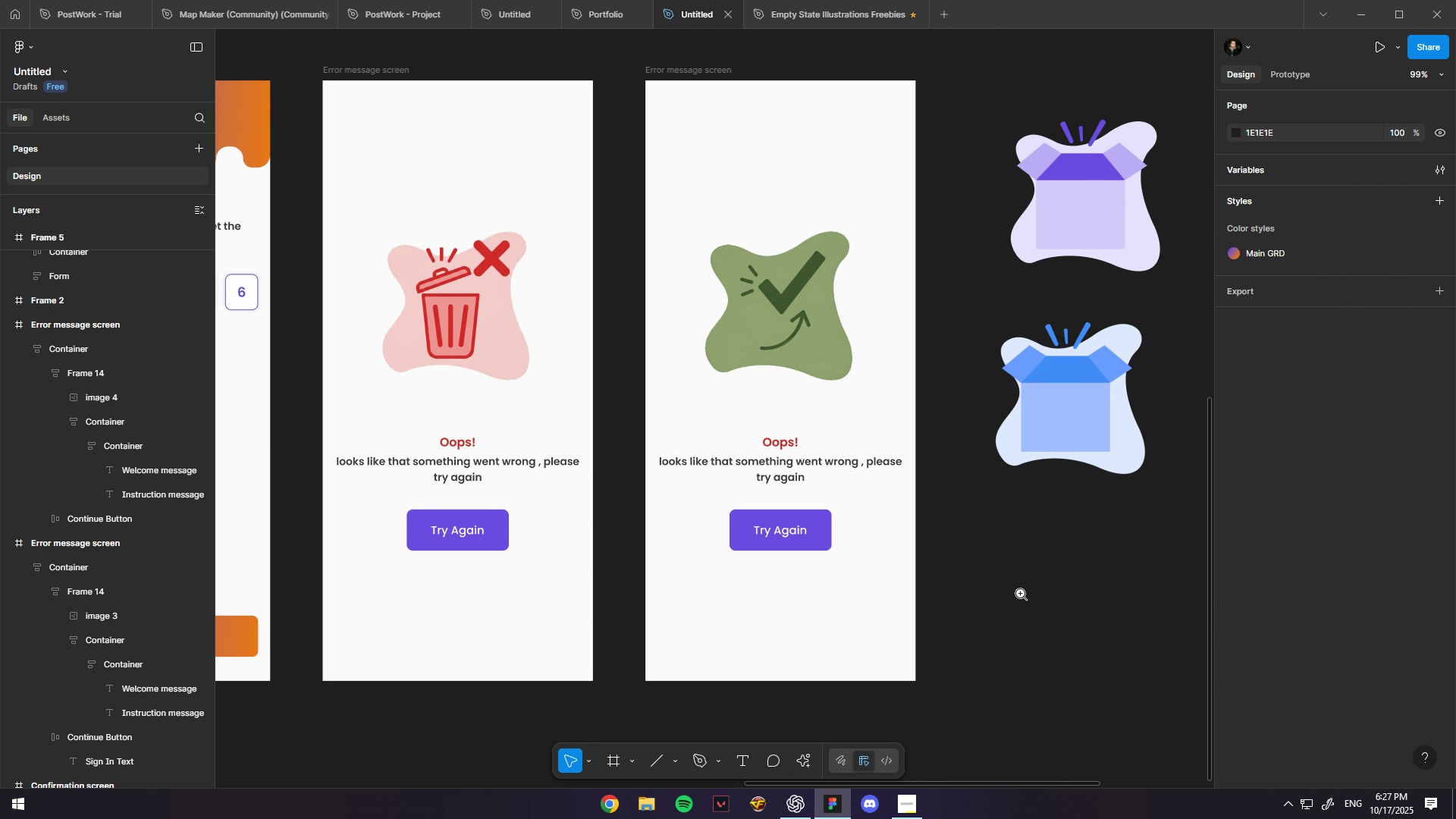 
hold_key(key=ControlLeft, duration=0.66)
scroll: coordinate [1021, 594], scroll_direction: down, amount: 7.0
 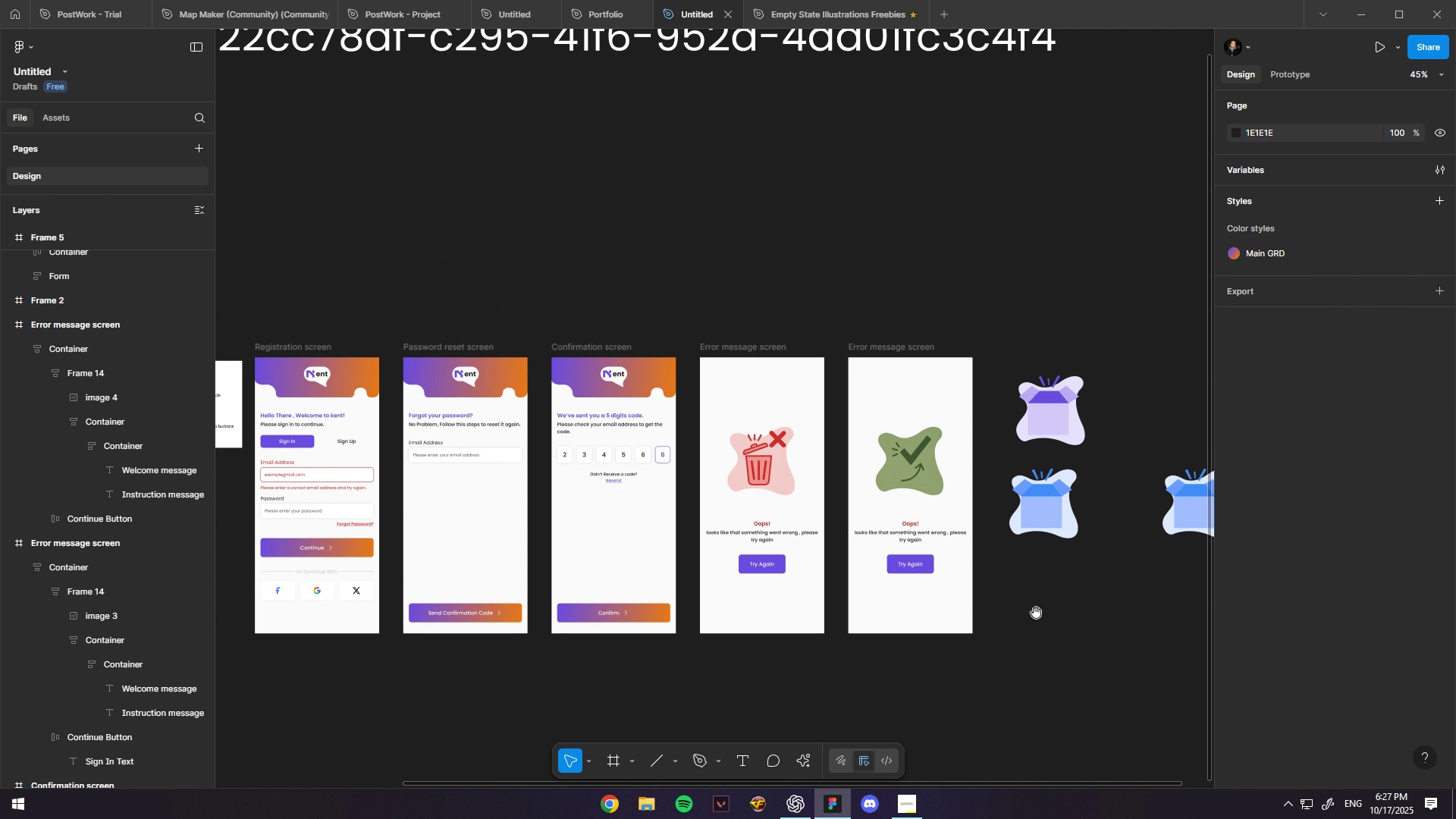 
hold_key(key=Space, duration=0.3)
 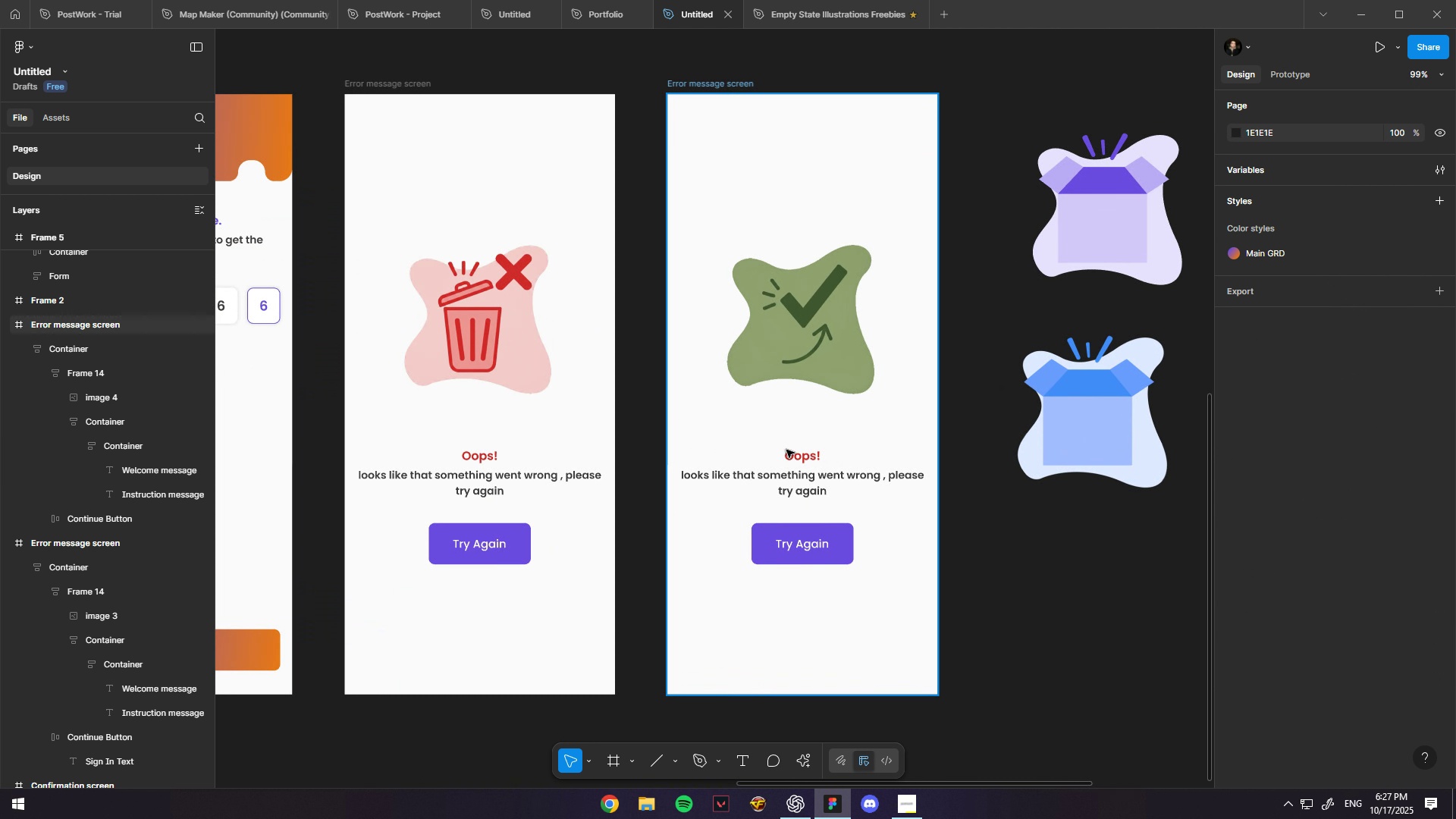 
hold_key(key=ControlLeft, duration=0.94)
scroll: coordinate [867, 482], scroll_direction: up, amount: 7.0
 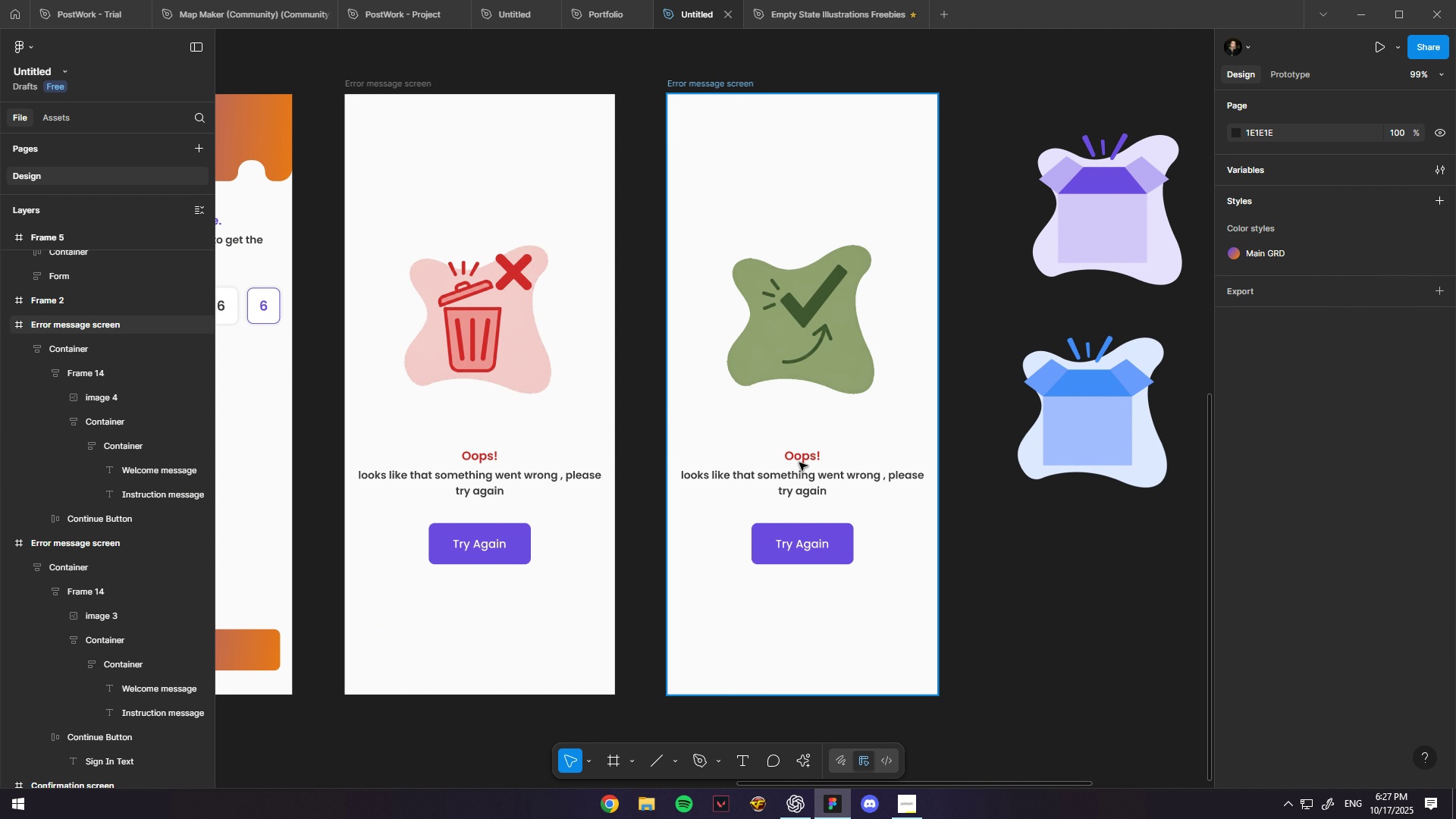 
hold_key(key=ControlLeft, duration=1.07)
double_click([806, 453])
 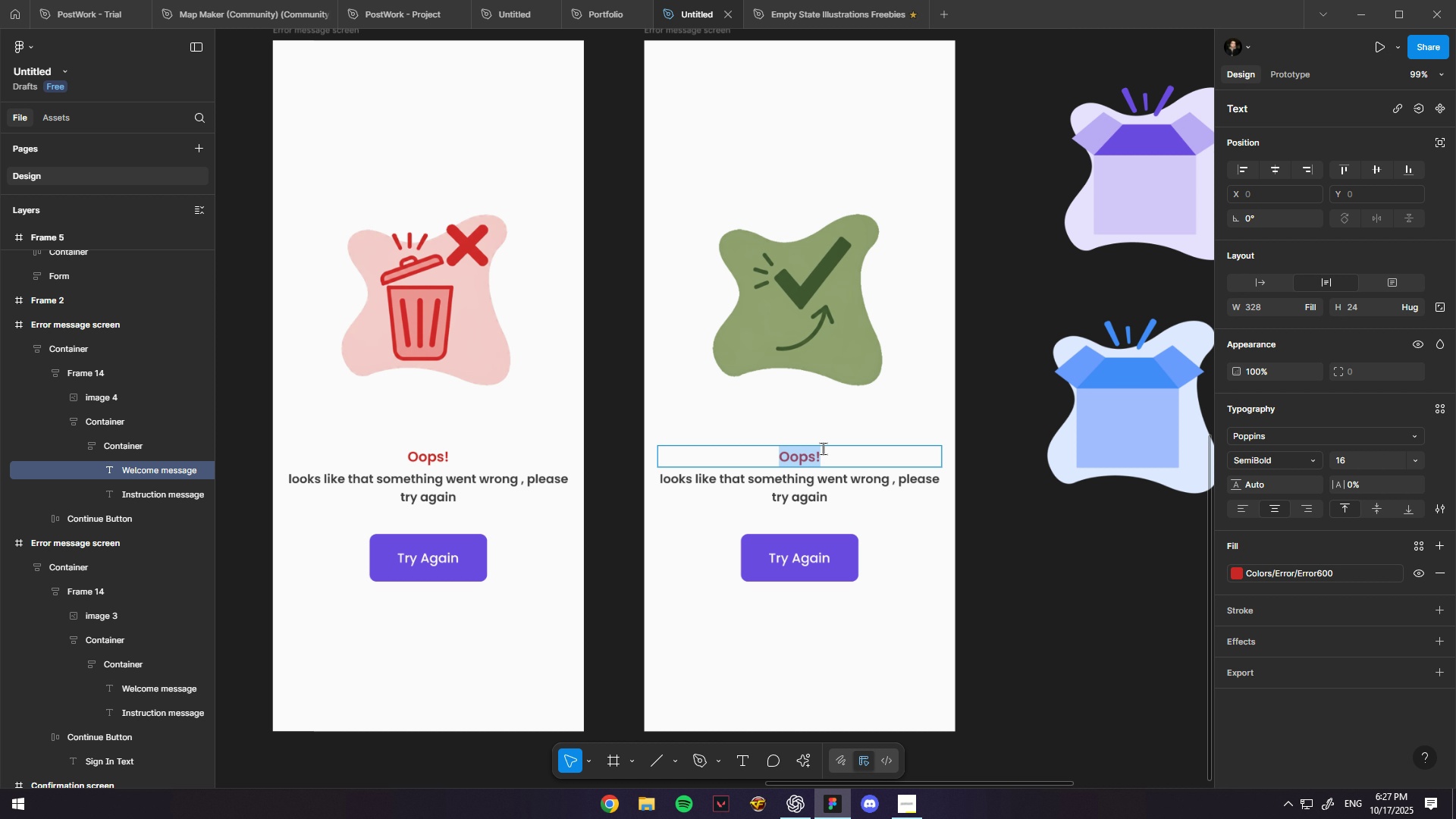 
scroll: coordinate [823, 448], scroll_direction: up, amount: 5.0
 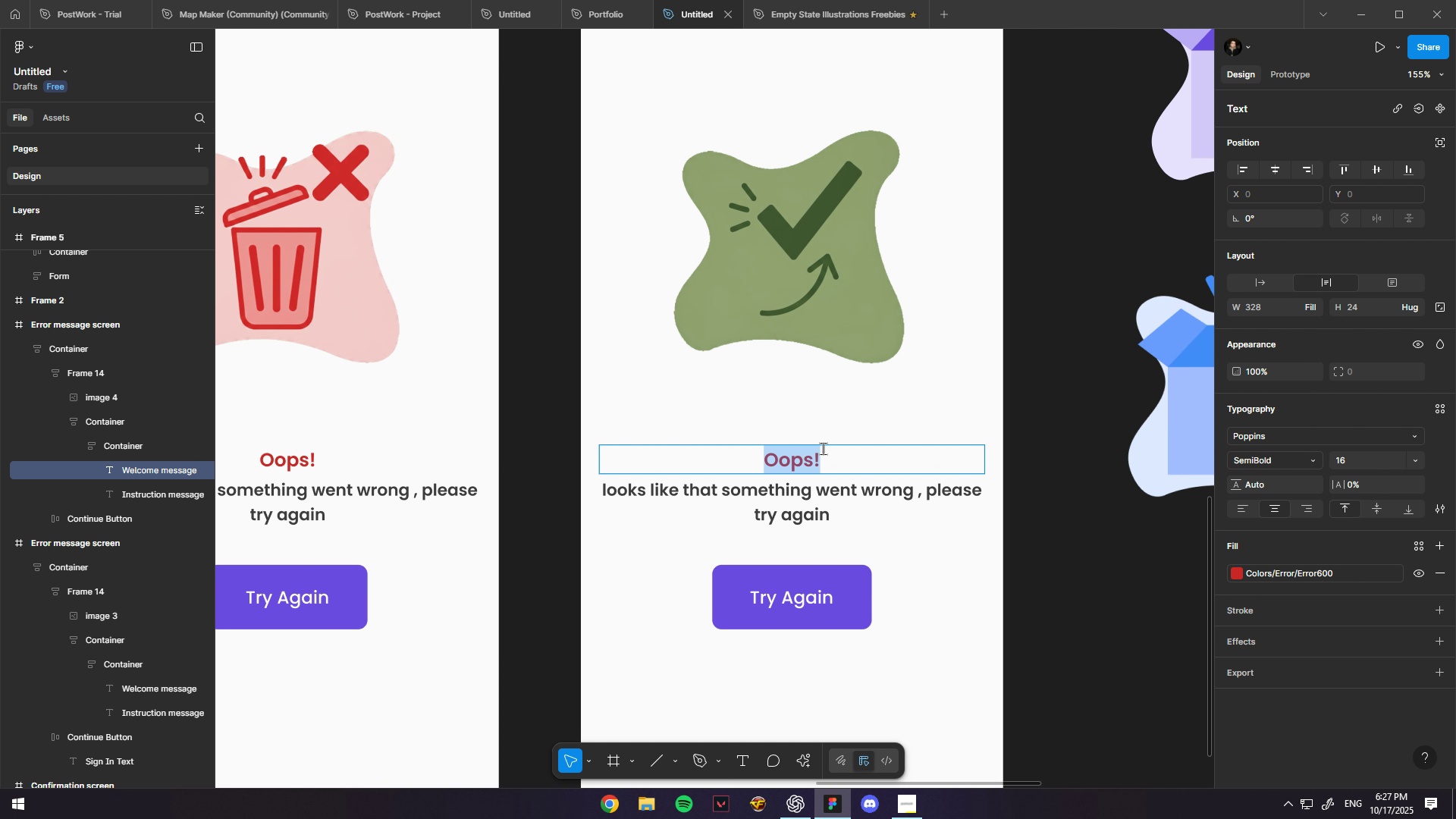 
type(Password Has been Reset Successfuly)
 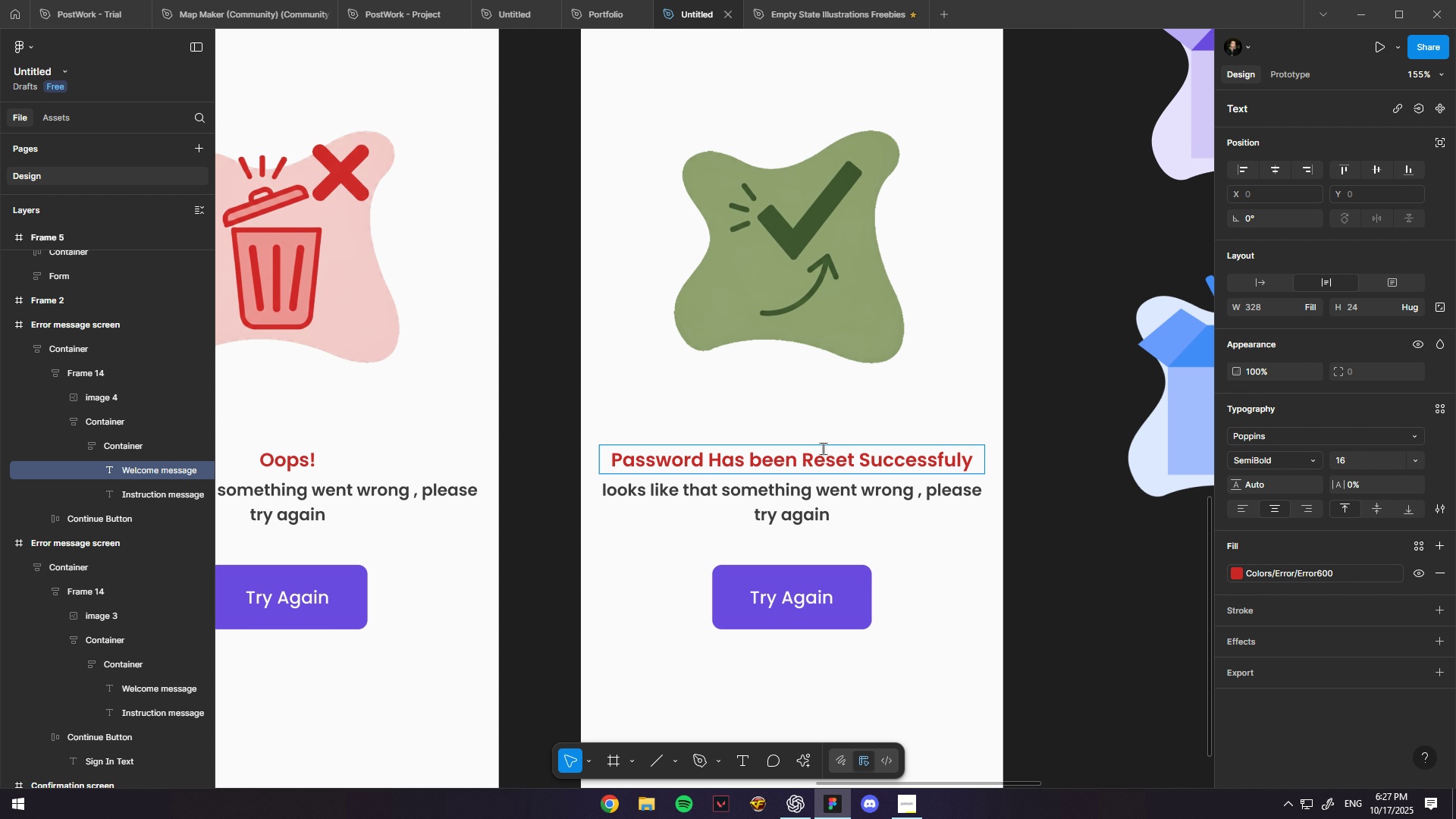 
hold_key(key=ControlLeft, duration=0.47)
scroll: coordinate [848, 455], scroll_direction: down, amount: 1.0
 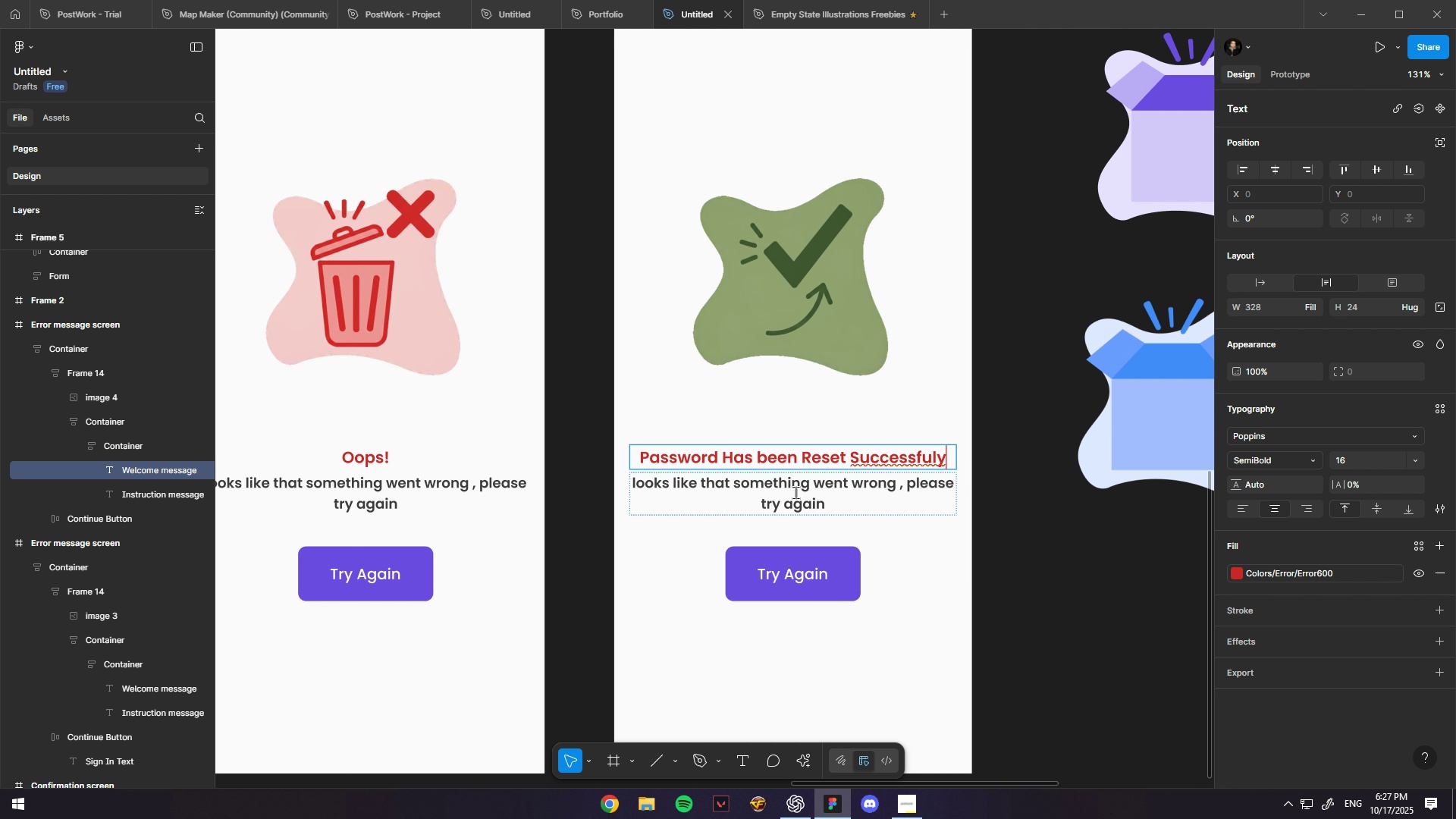 
left_click([796, 492])
 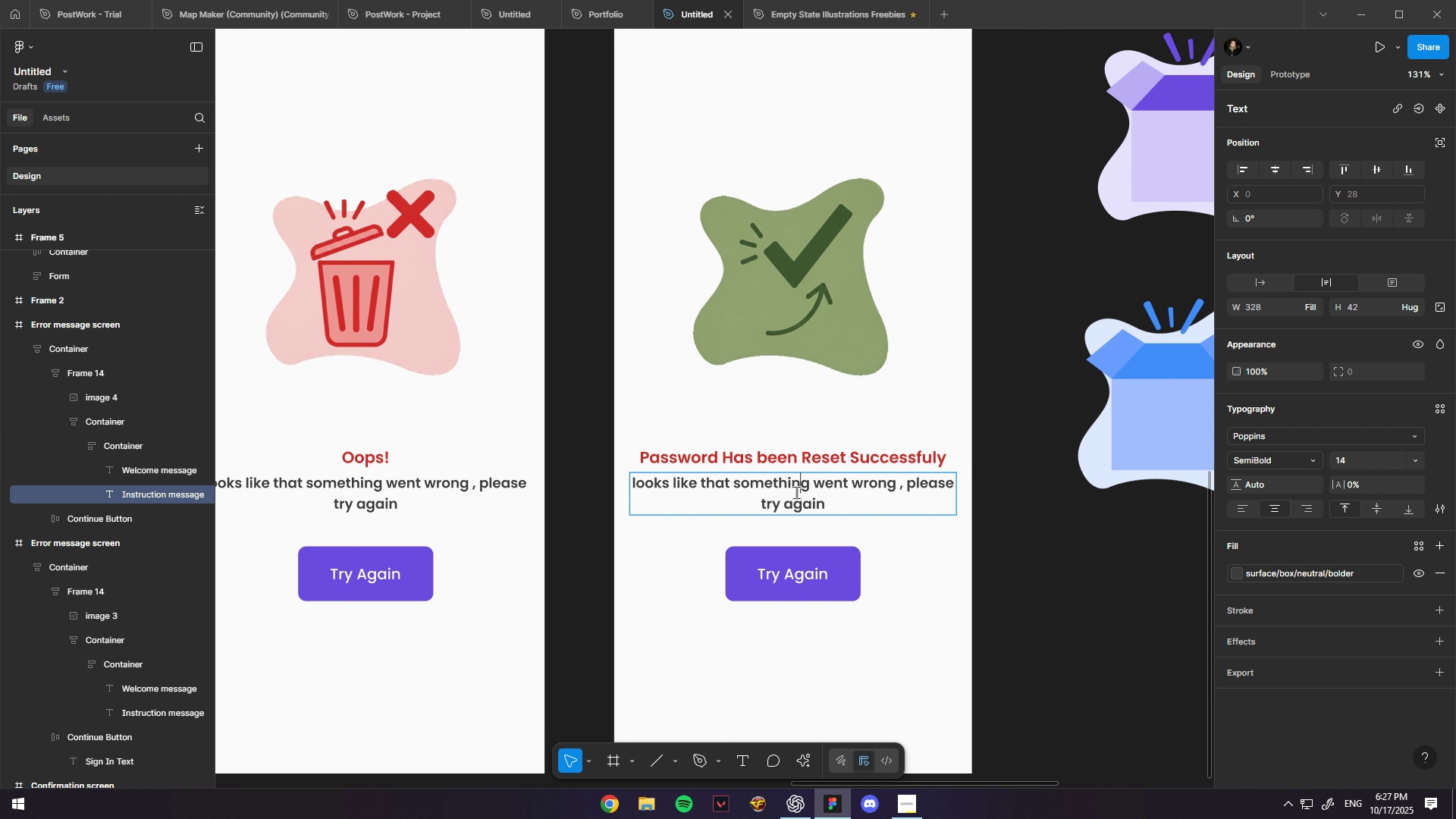 
key(Control+ControlLeft)
 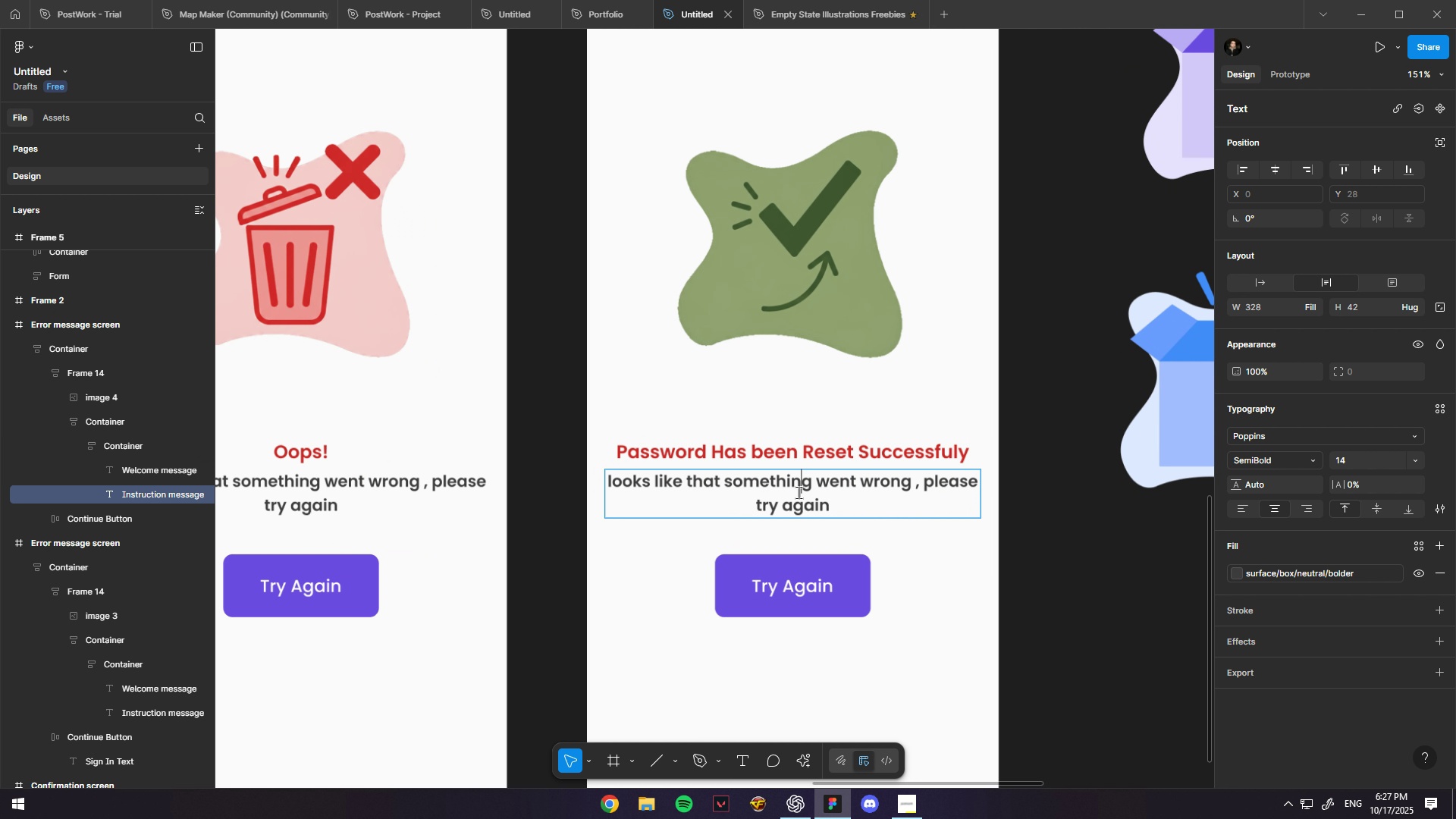 
scroll: coordinate [796, 492], scroll_direction: up, amount: 2.0
 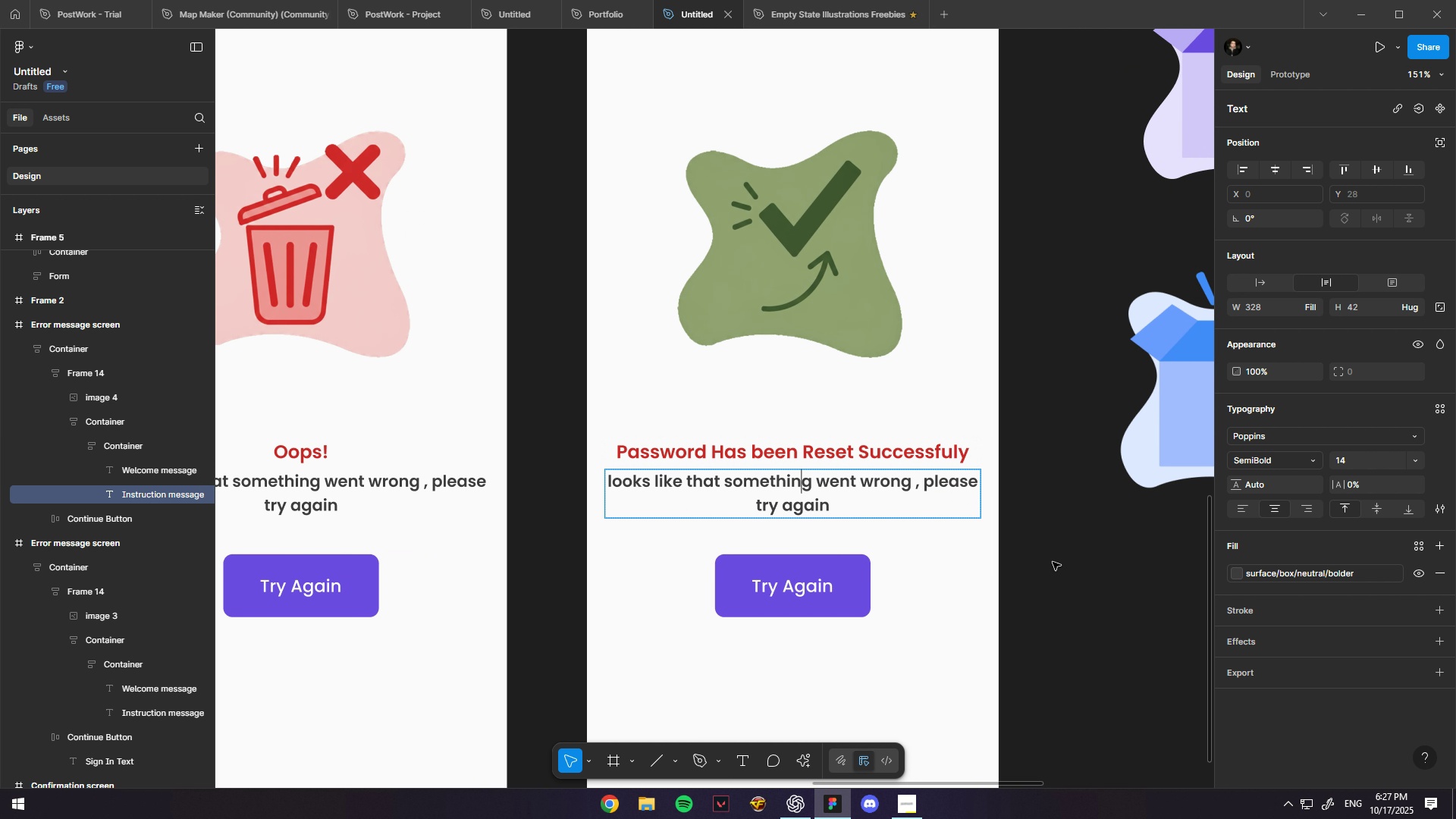 
hold_key(key=ControlLeft, duration=0.51)
double_click([888, 453])
 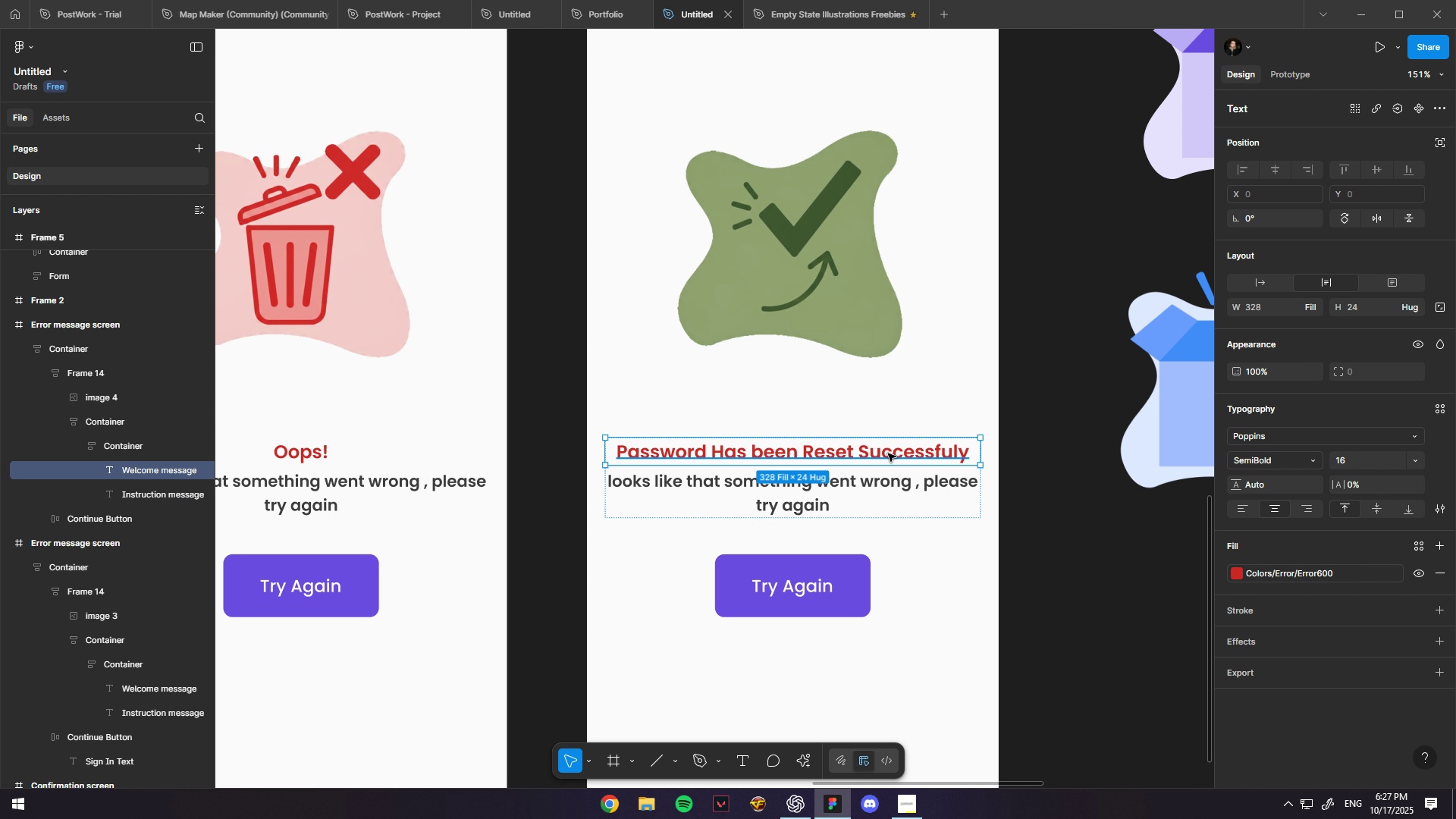 
scroll: coordinate [888, 453], scroll_direction: up, amount: 2.0
 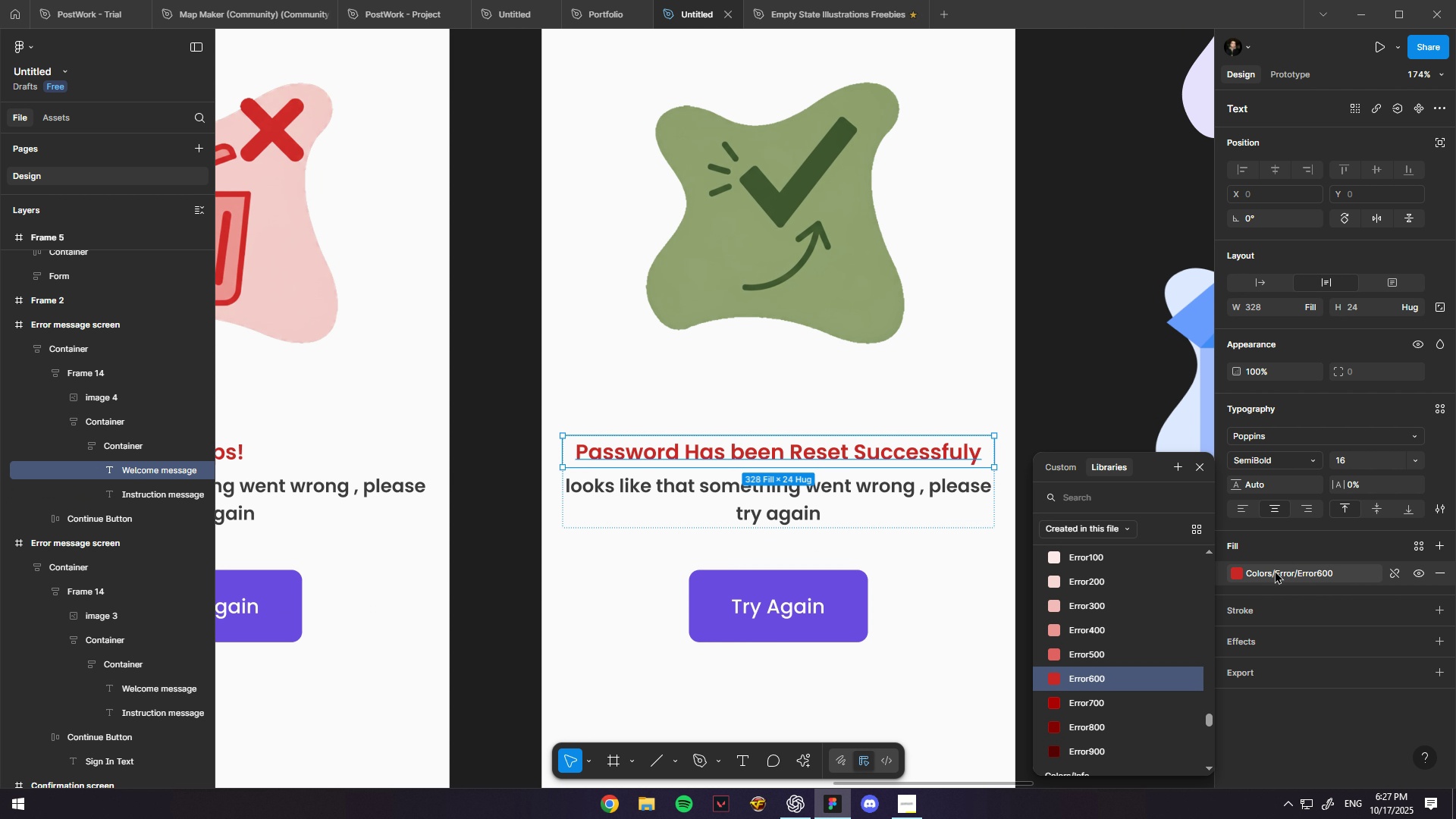 
key(G)
 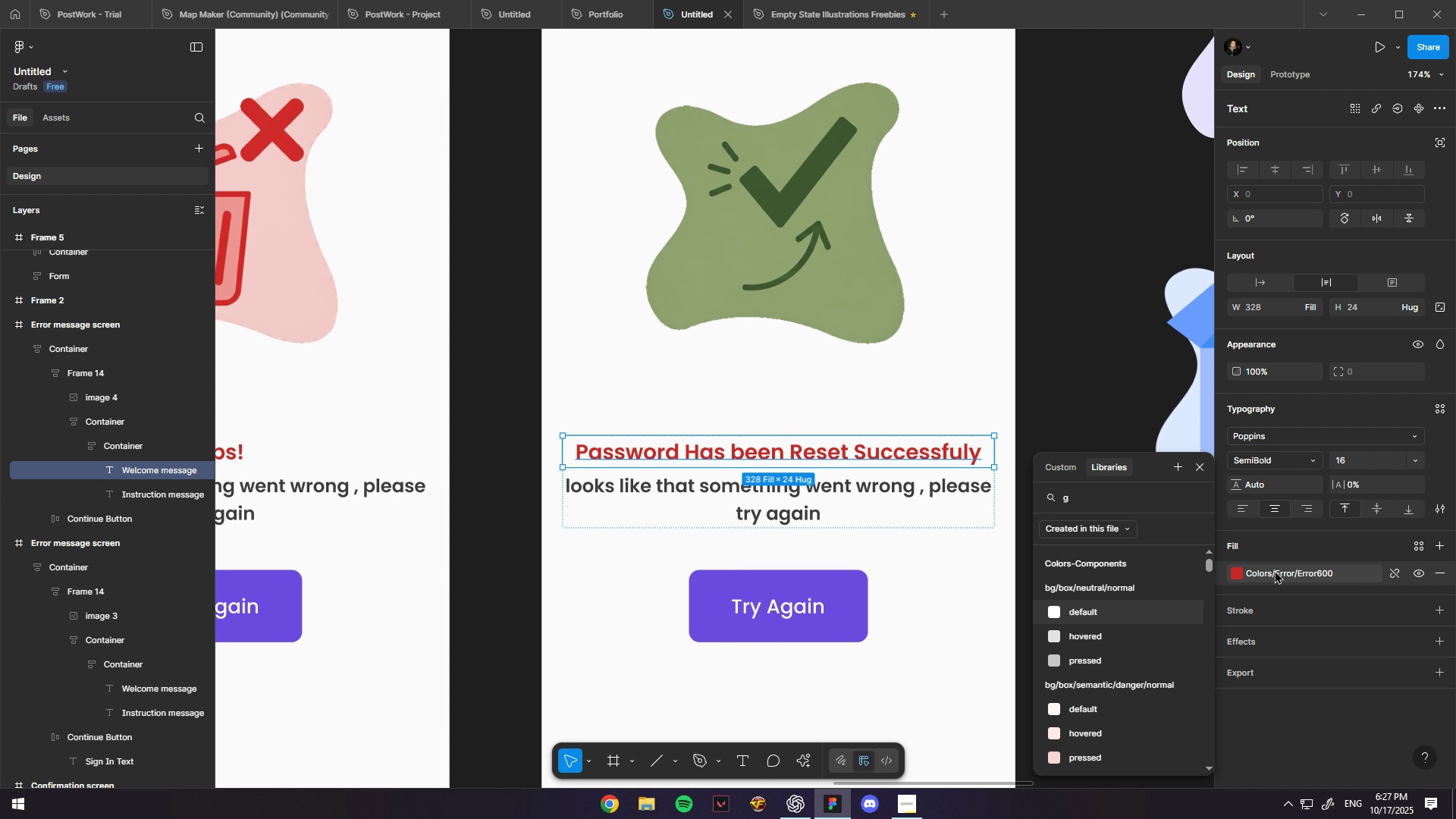 
key(Control+ControlLeft)
 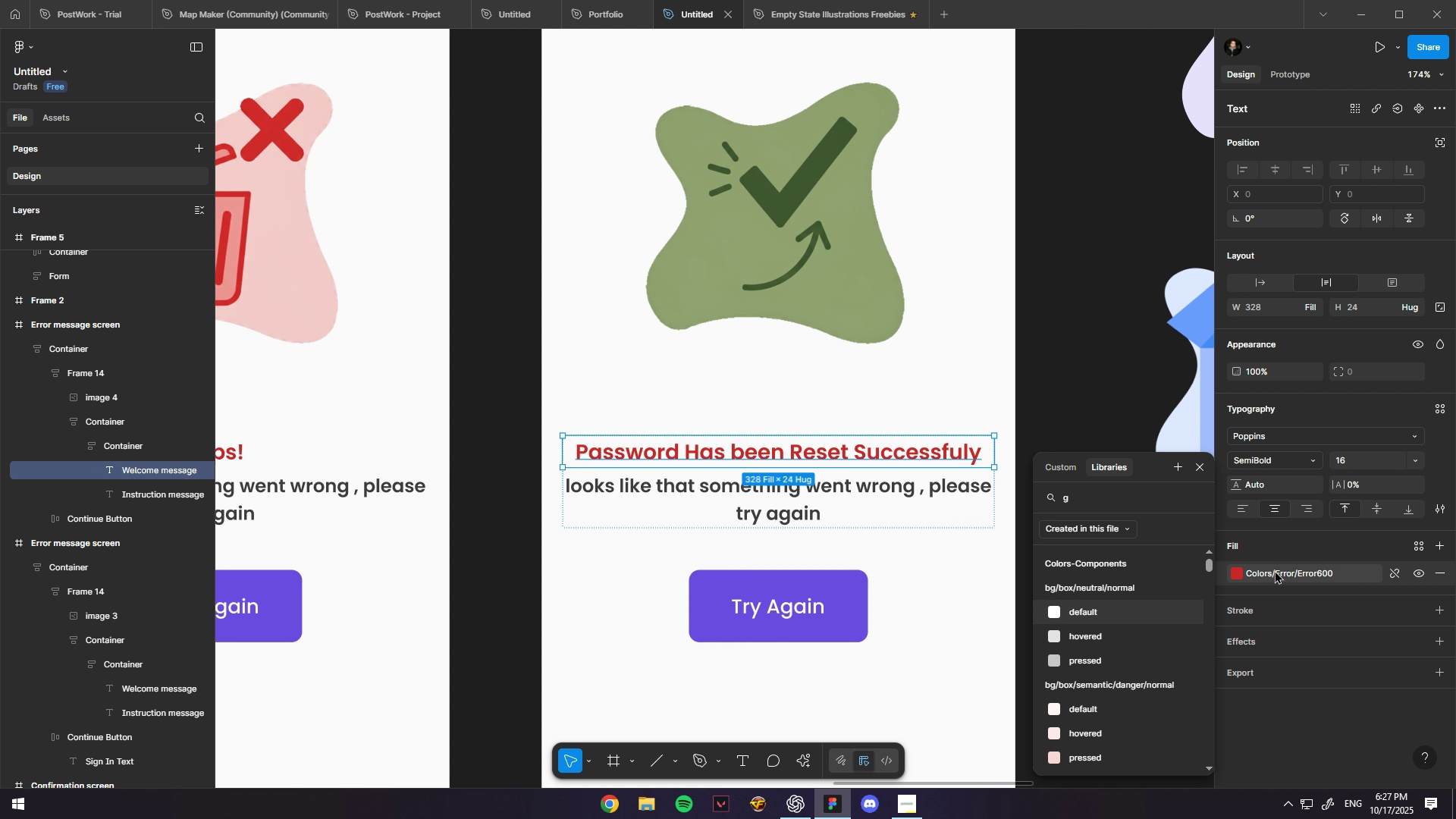 
key(Control+A)
 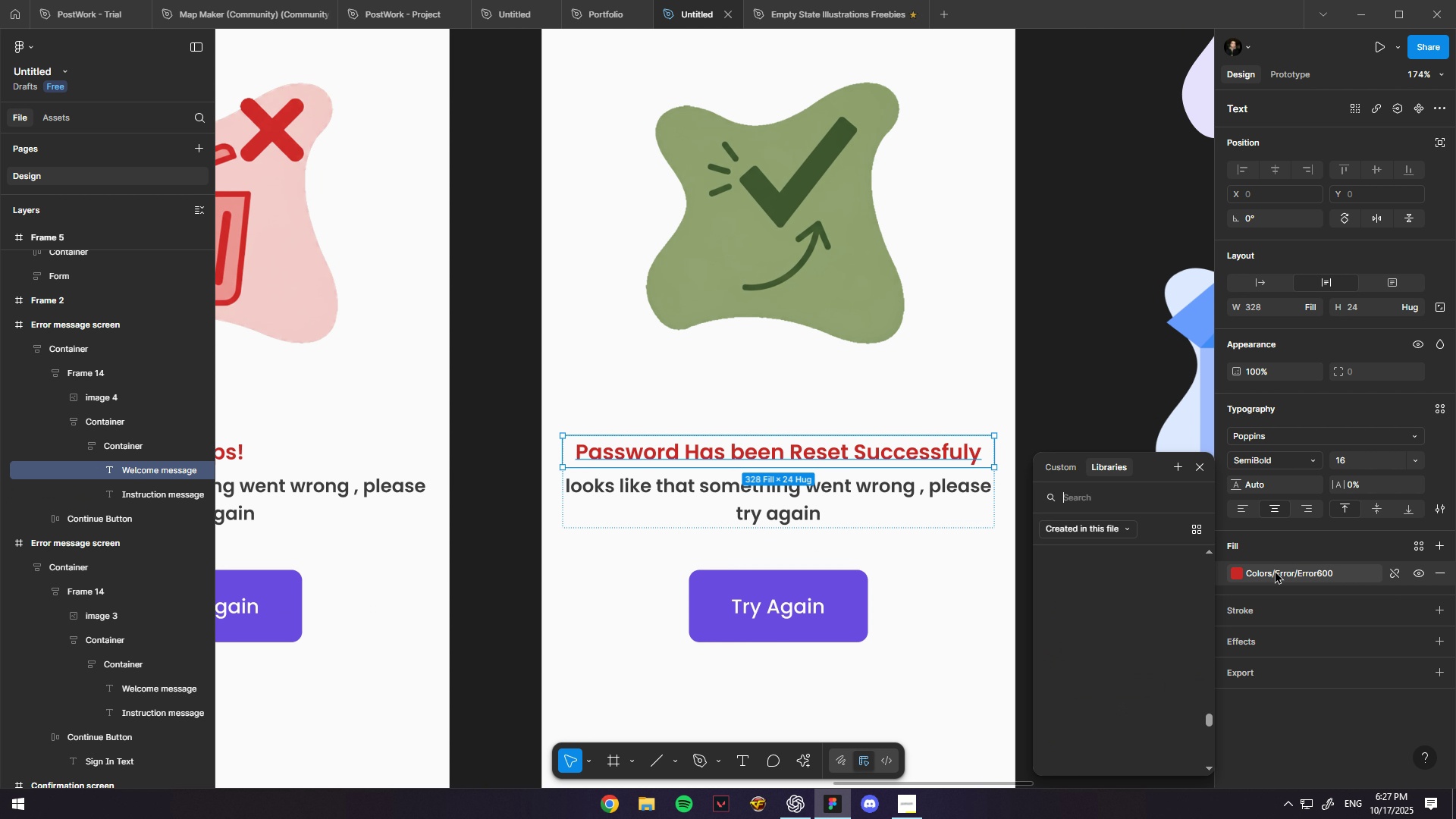 
key(Control+Backspace)
 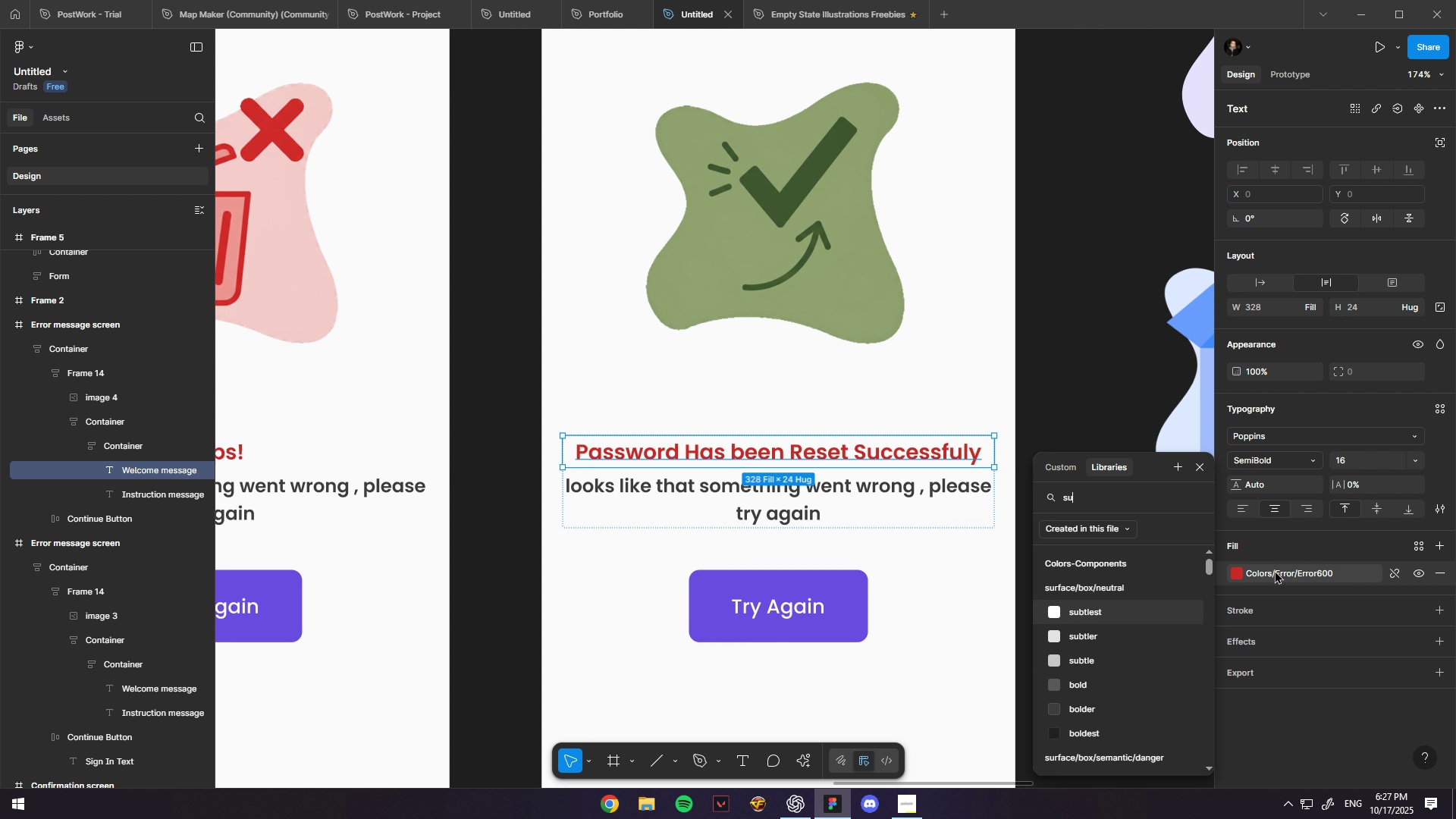 
type(succ)
 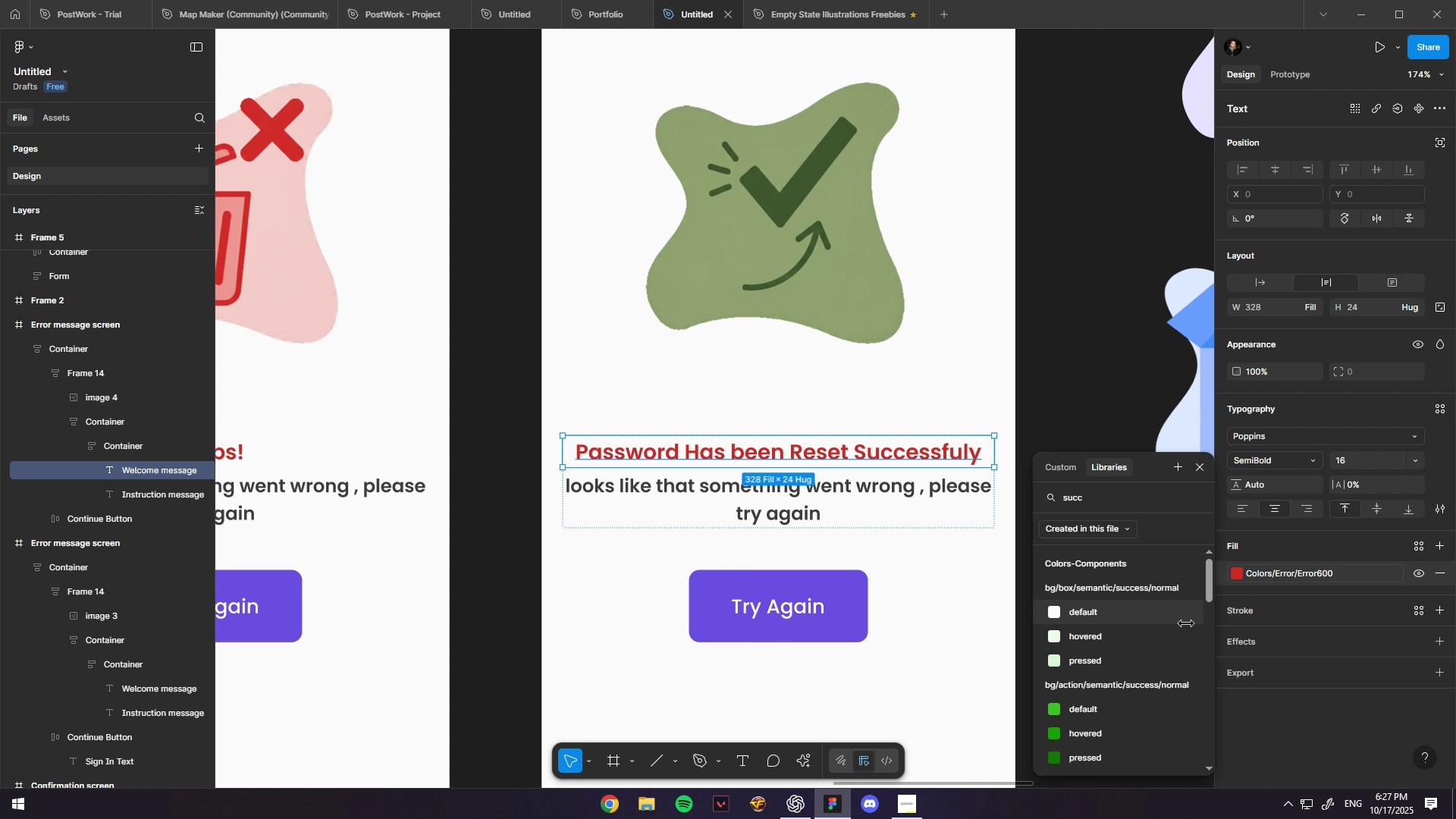 
scroll: coordinate [1113, 689], scroll_direction: down, amount: 12.0
 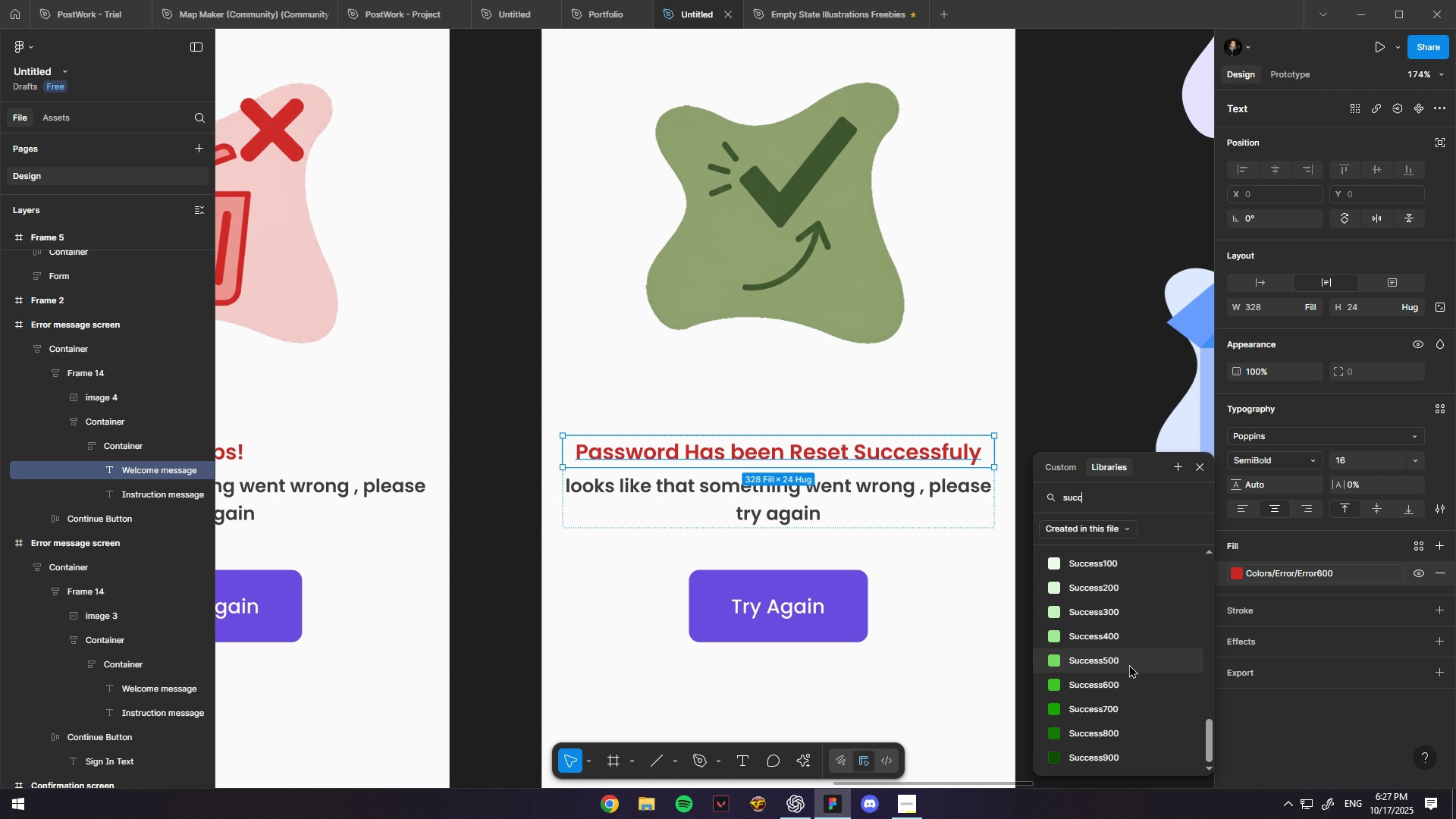 
hold_key(key=ControlLeft, duration=0.31)
 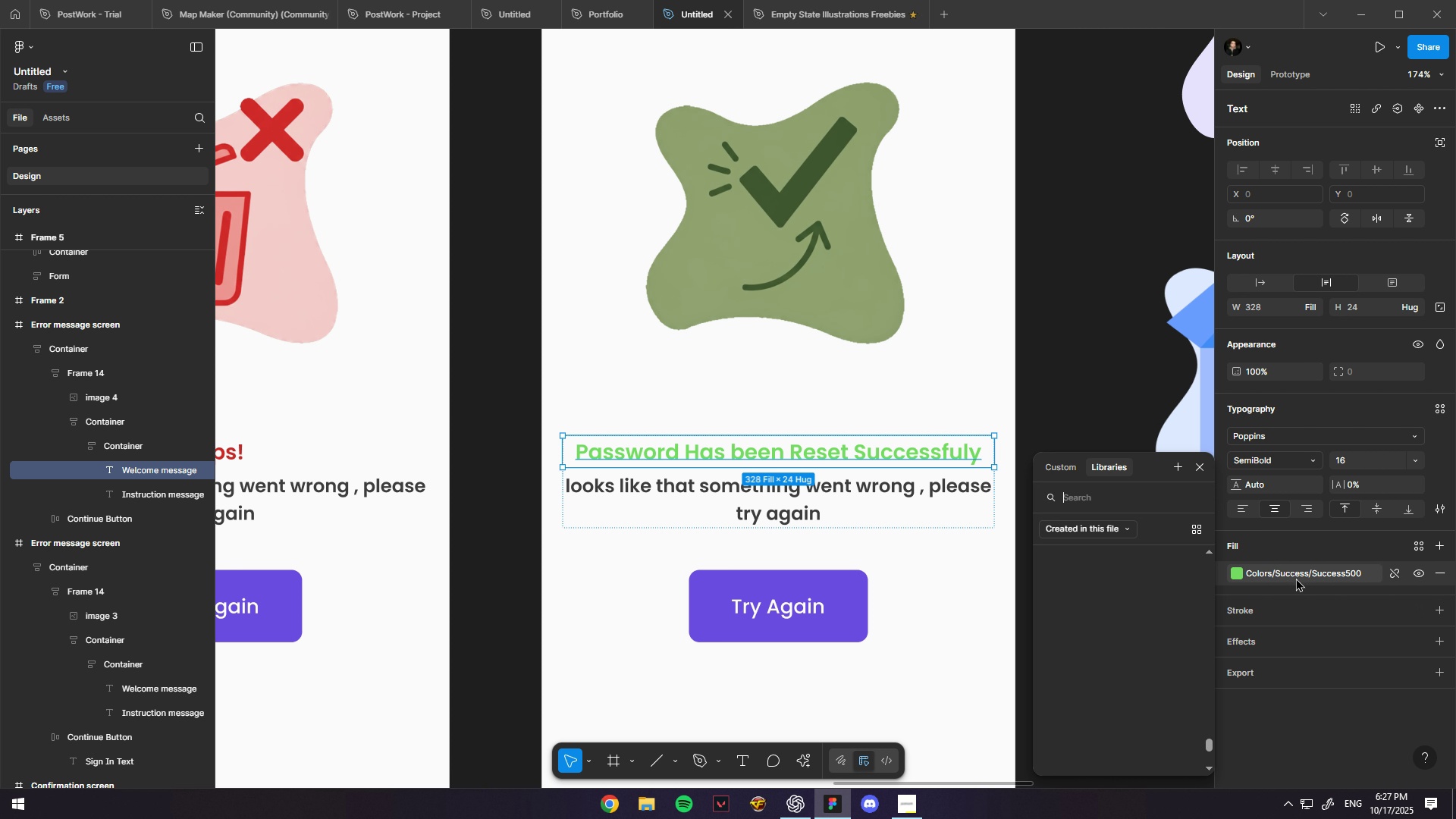 
left_click([1304, 571])
 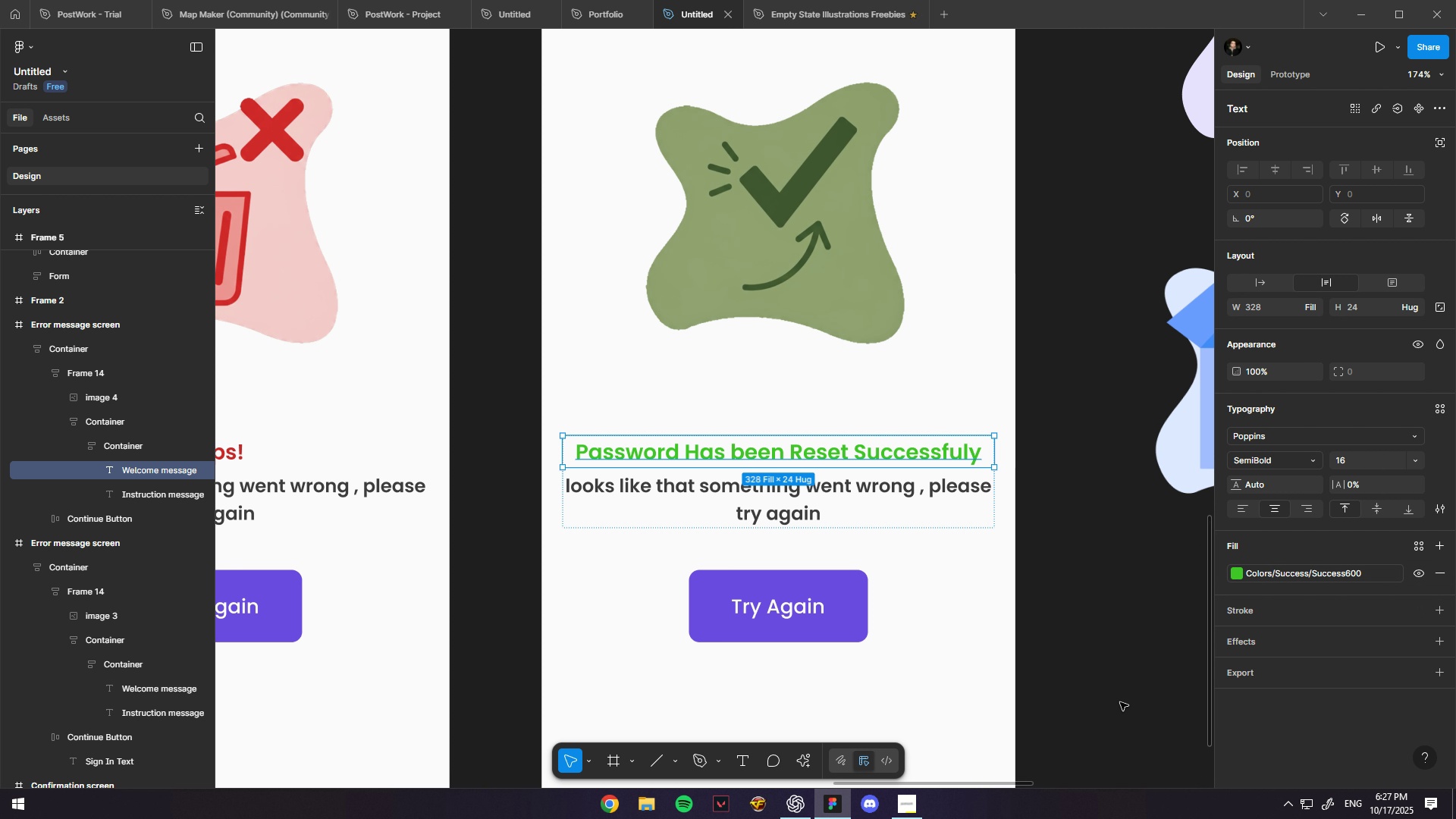 
left_click([1120, 702])
 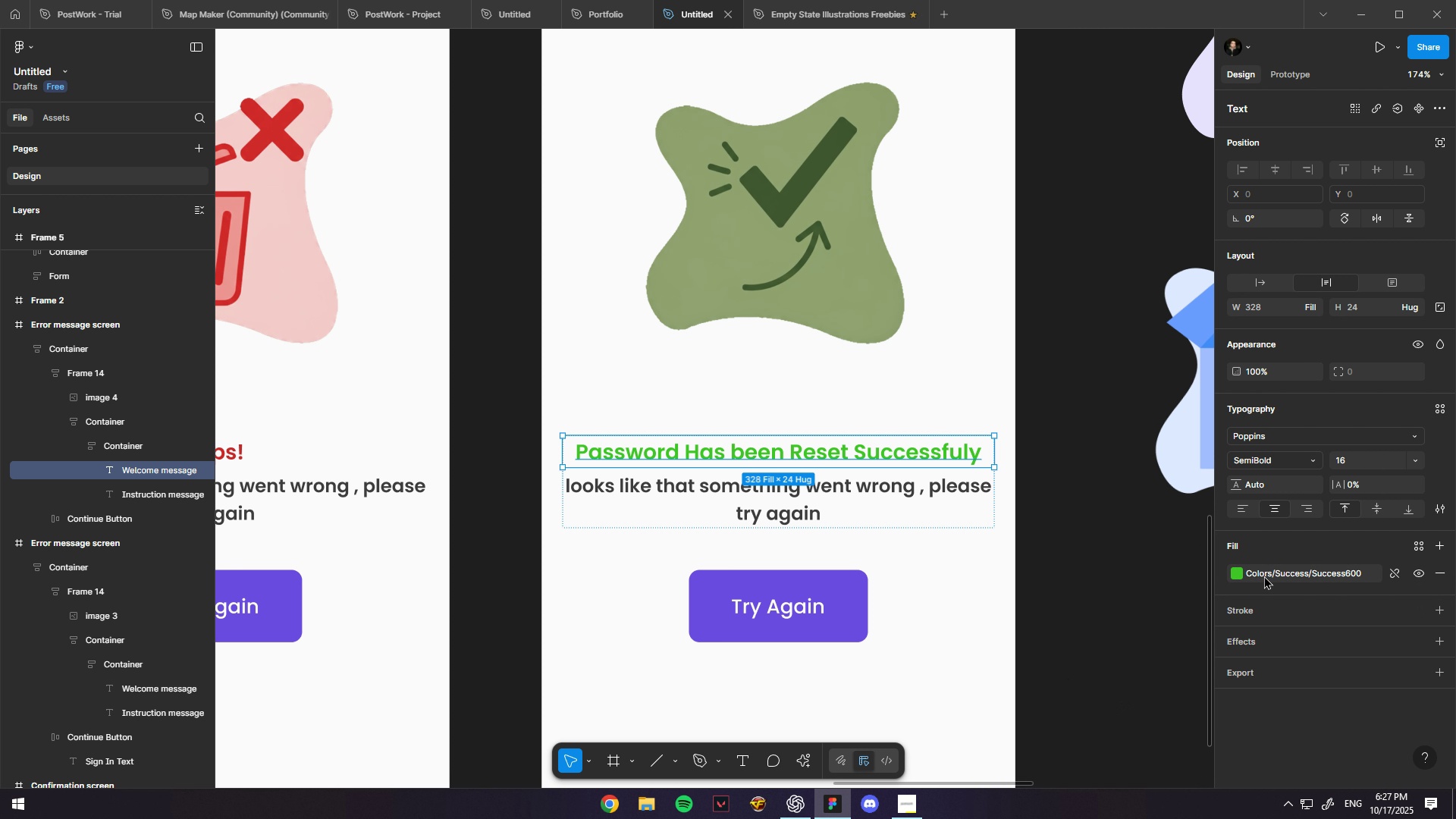 
left_click([1395, 572])
 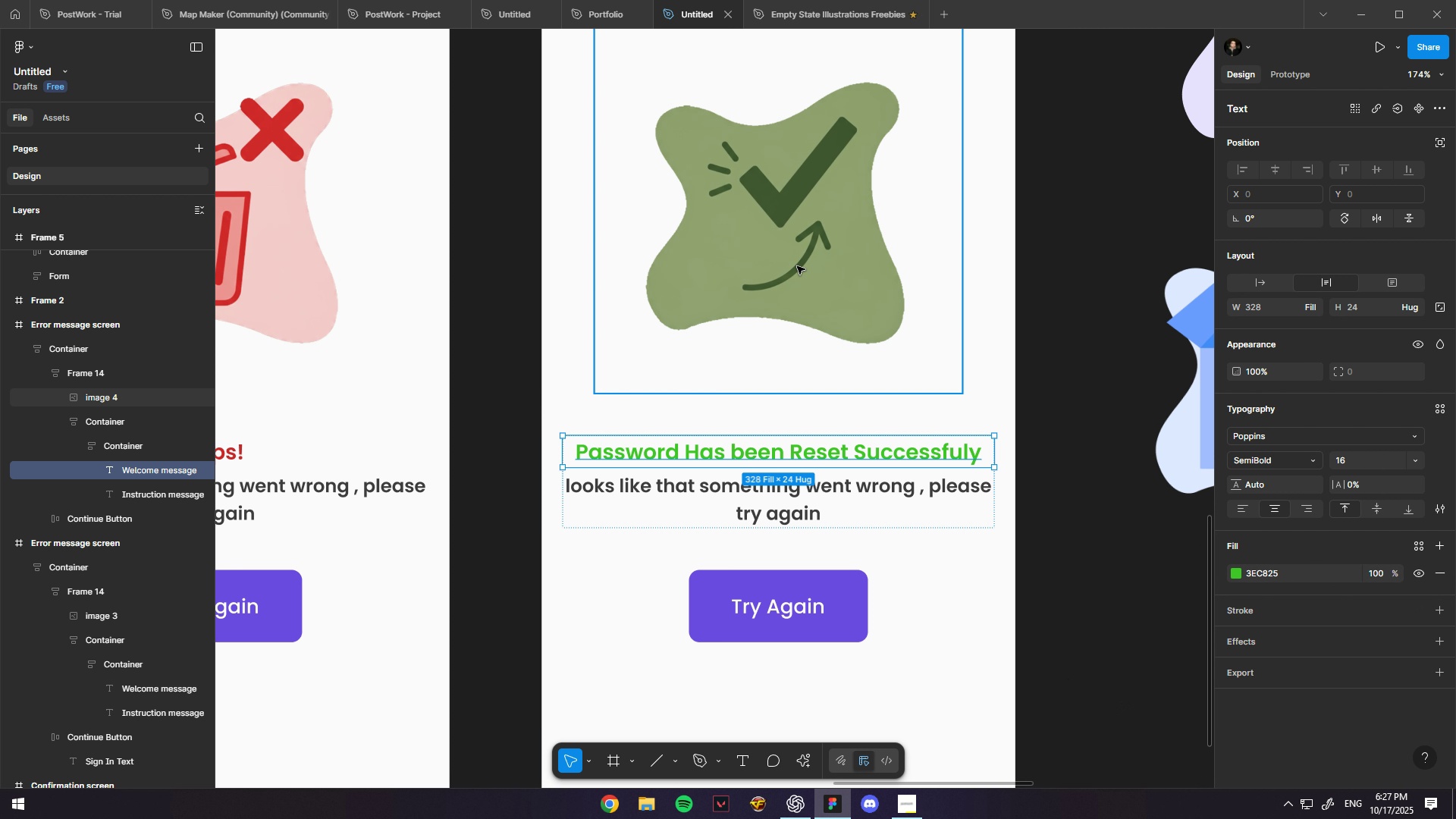 
key(I)
 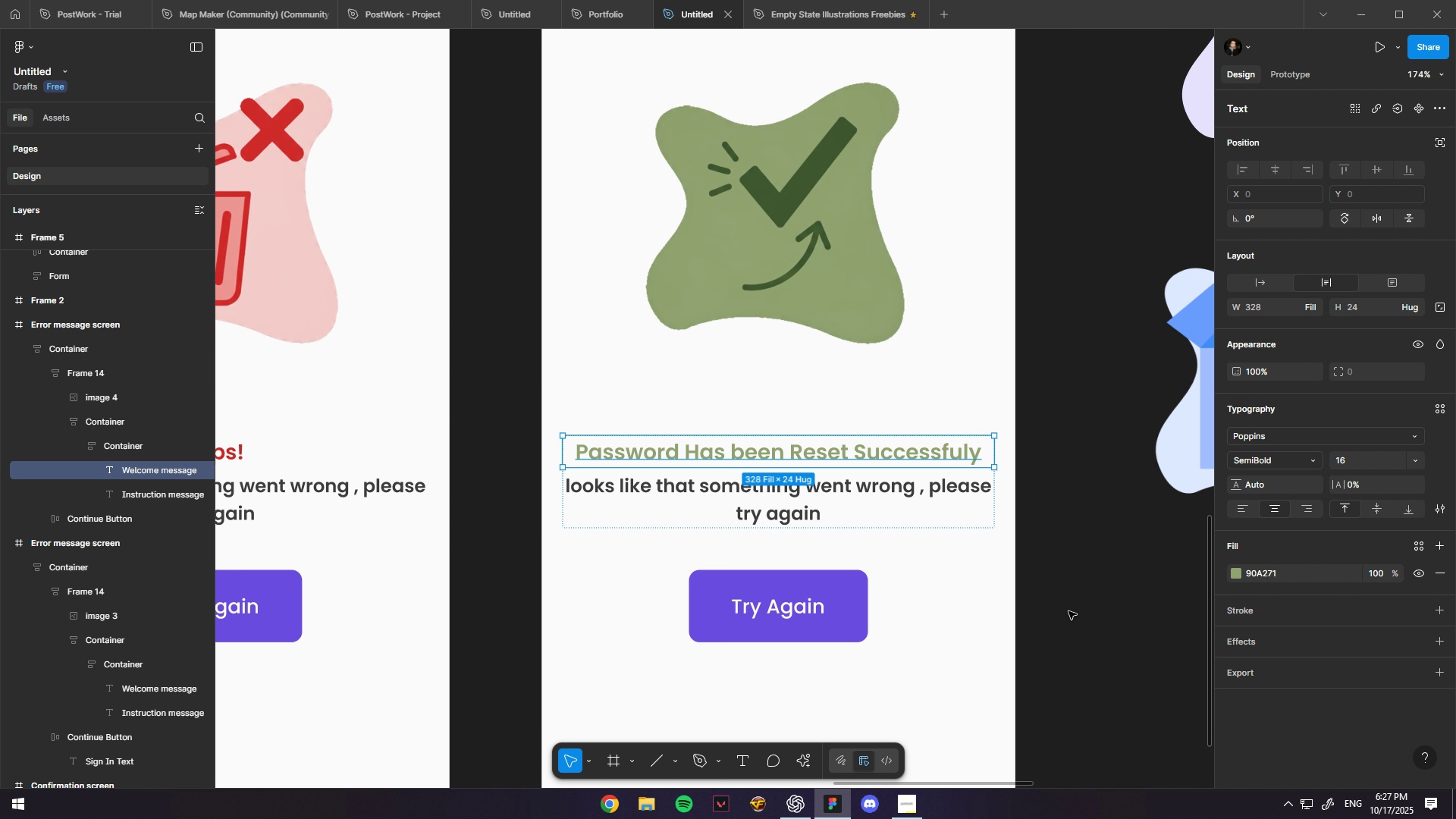 
hold_key(key=Space, duration=0.32)
 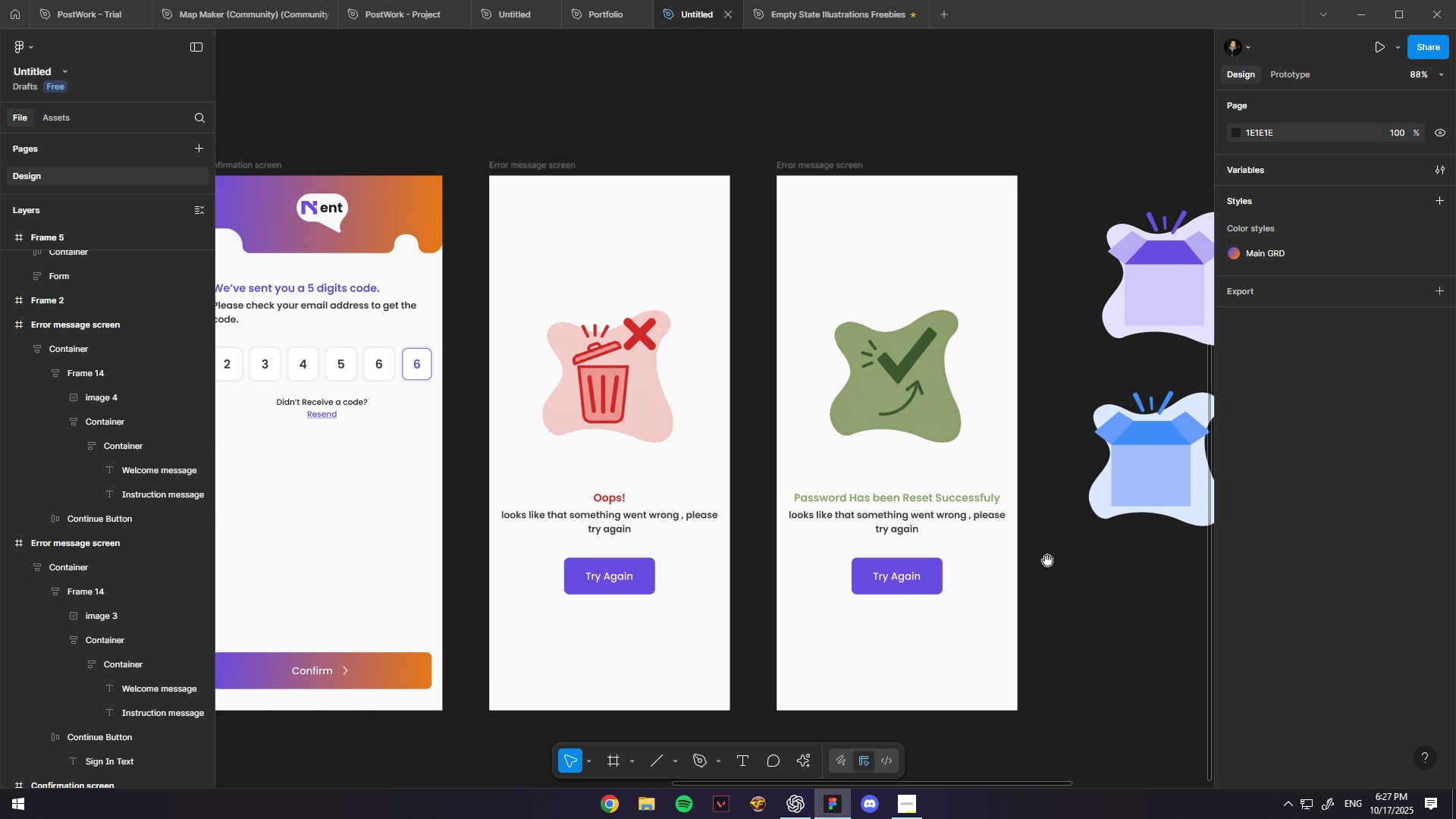 
hold_key(key=ControlLeft, duration=0.39)
scroll: coordinate [1047, 560], scroll_direction: down, amount: 6.0
 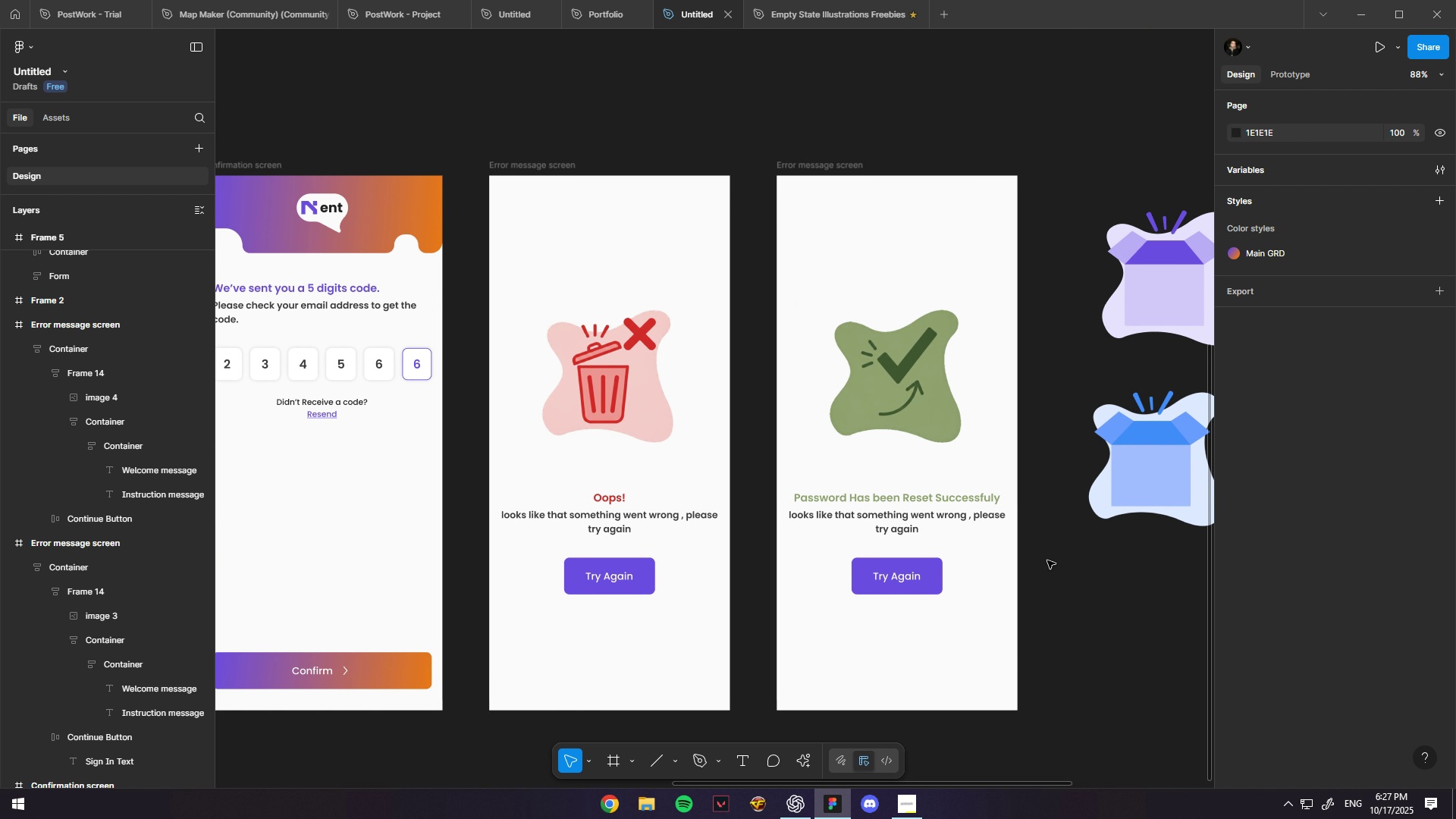 
key(Space)
 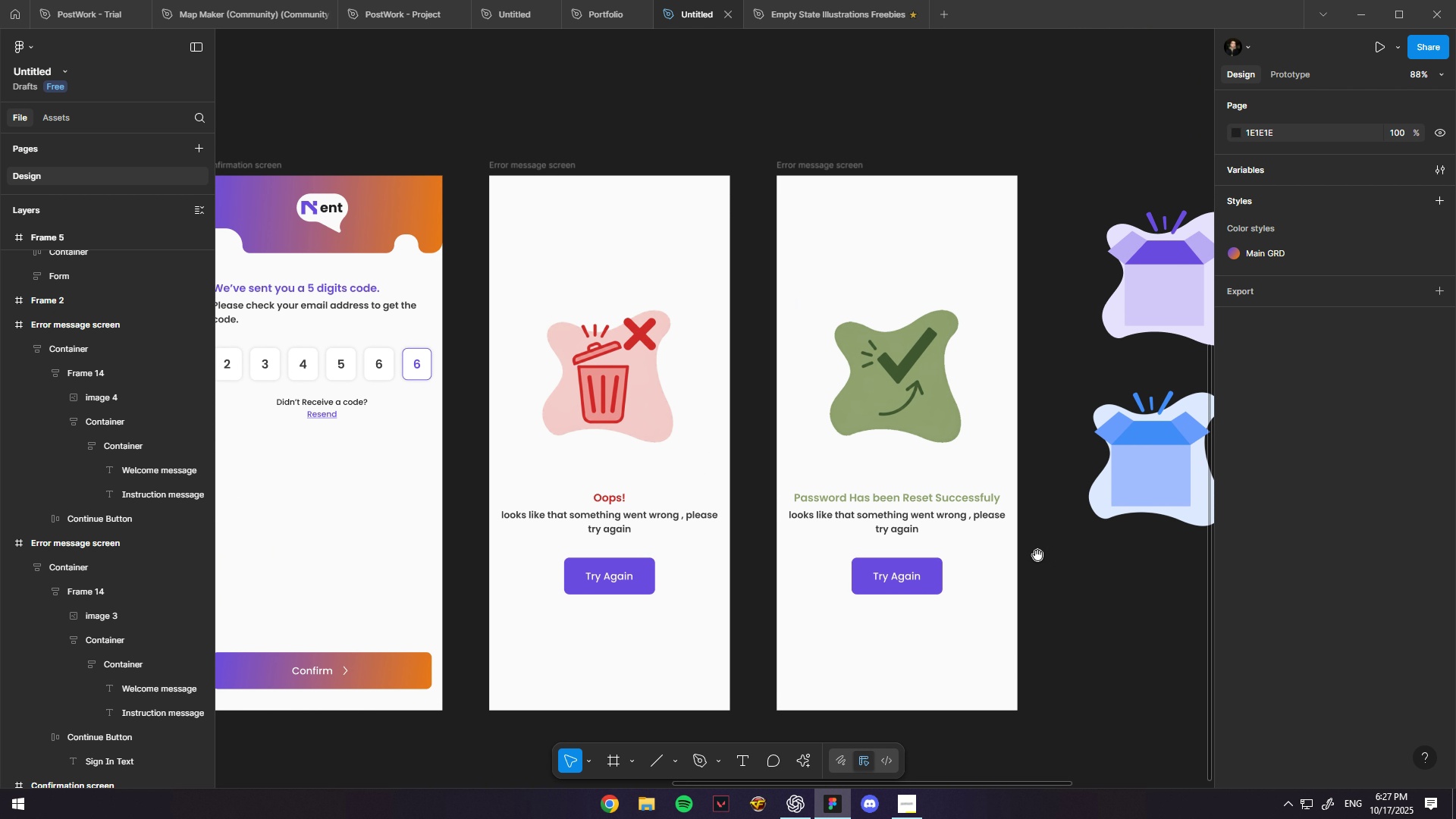 
hold_key(key=ControlLeft, duration=0.45)
scroll: coordinate [1034, 554], scroll_direction: up, amount: 4.0
 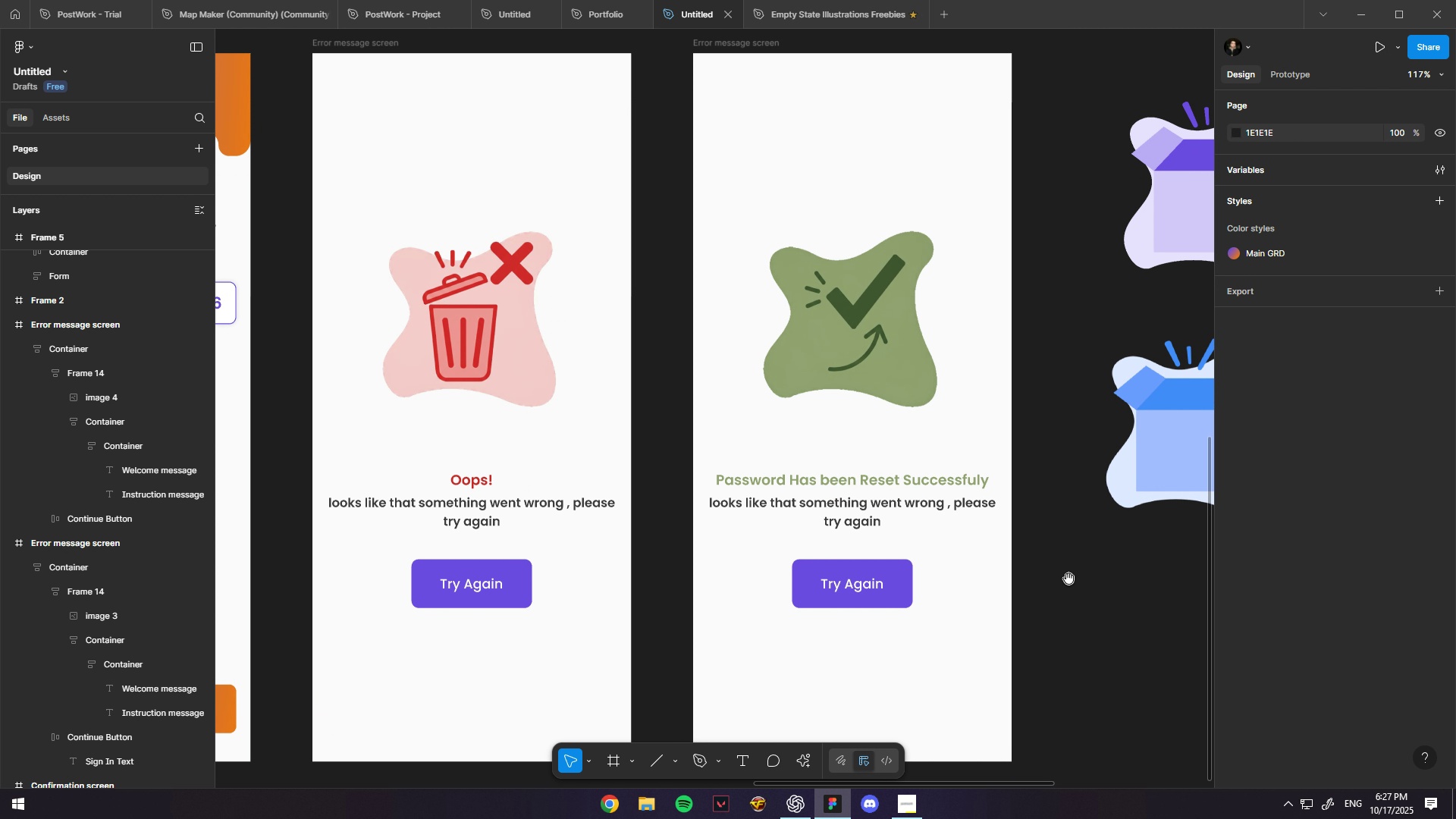 
hold_key(key=Space, duration=0.38)
 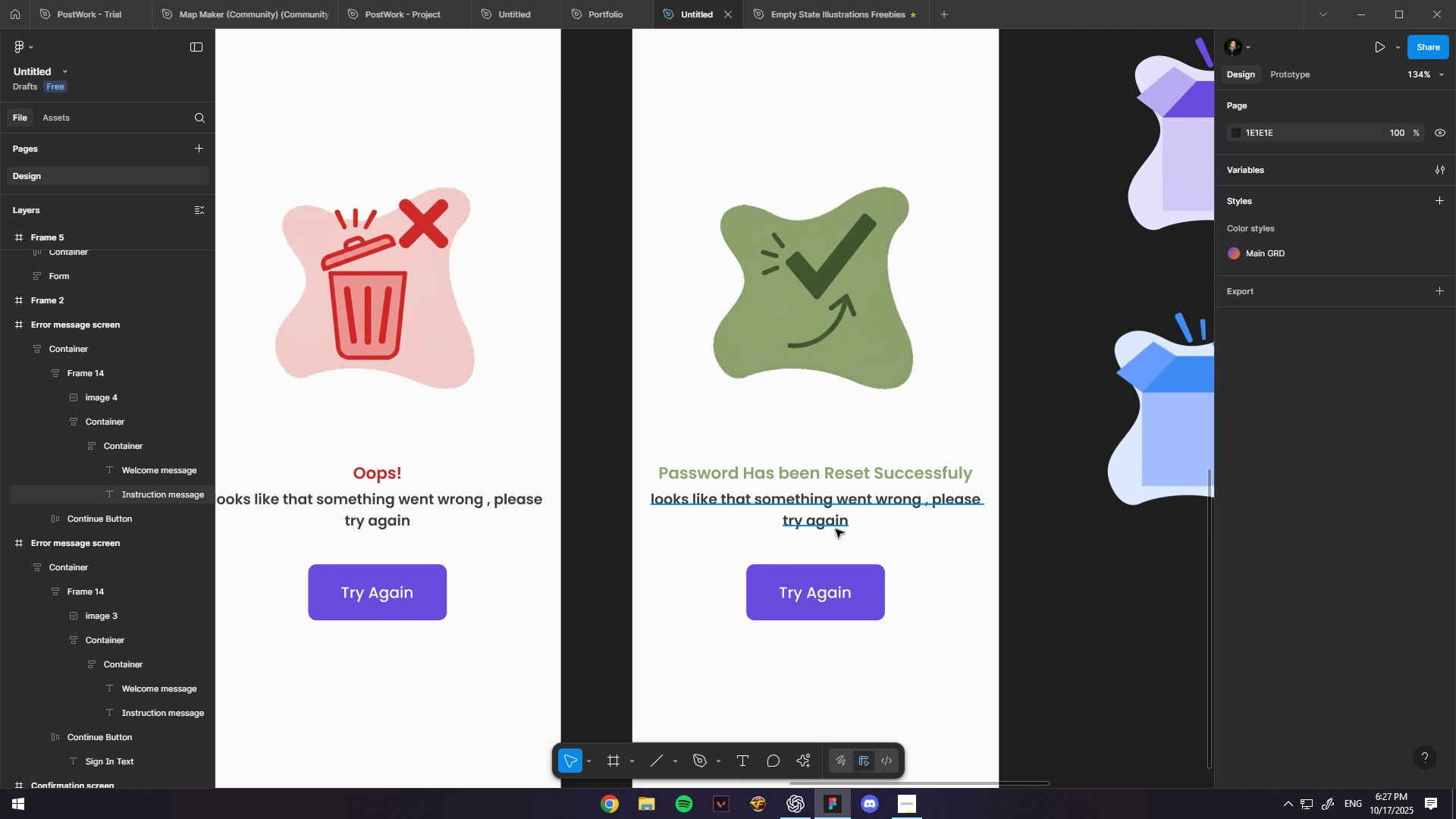 
hold_key(key=ControlLeft, duration=1.53)
scroll: coordinate [941, 542], scroll_direction: up, amount: 2.0
 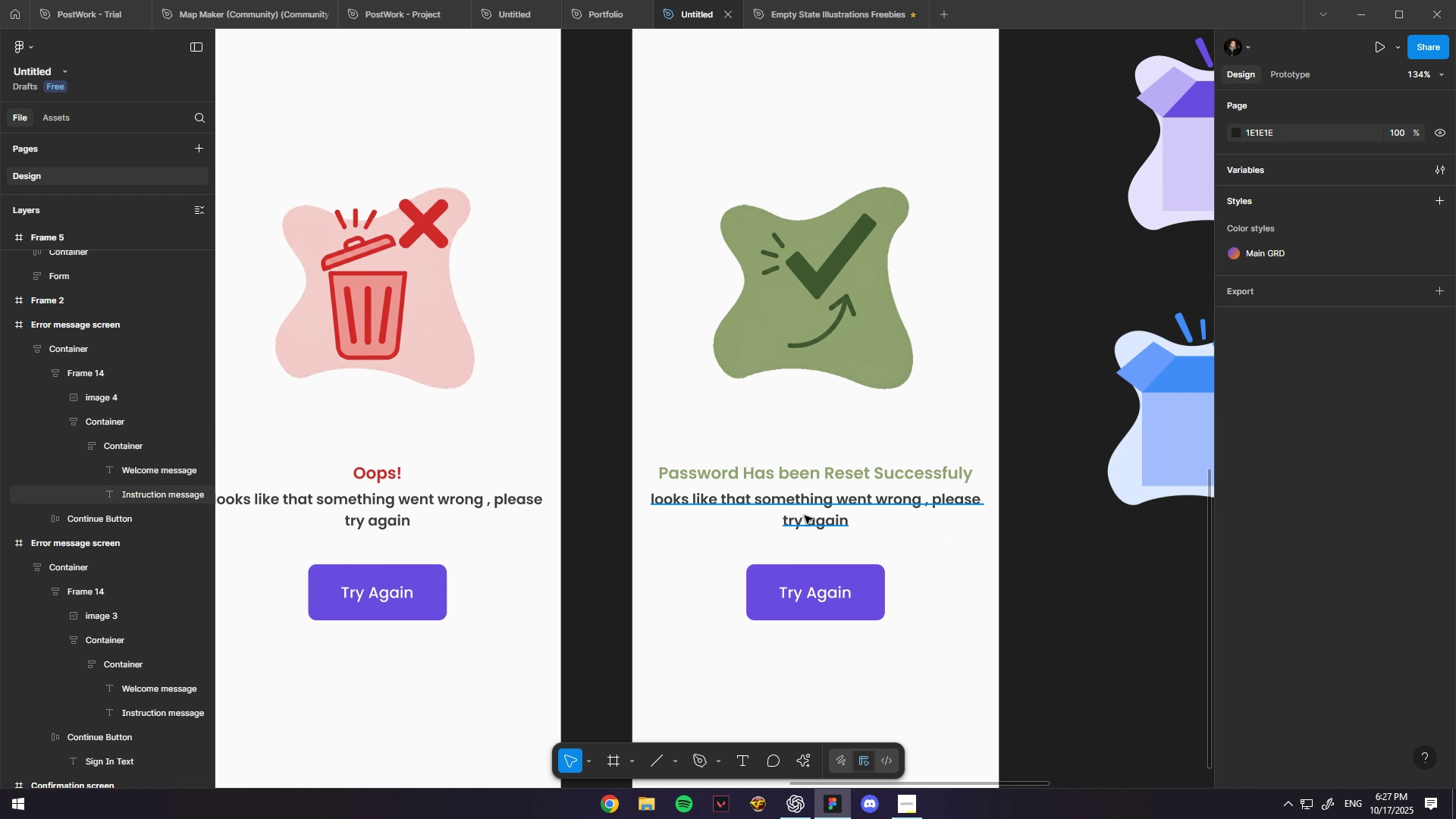 
left_click([805, 516])
 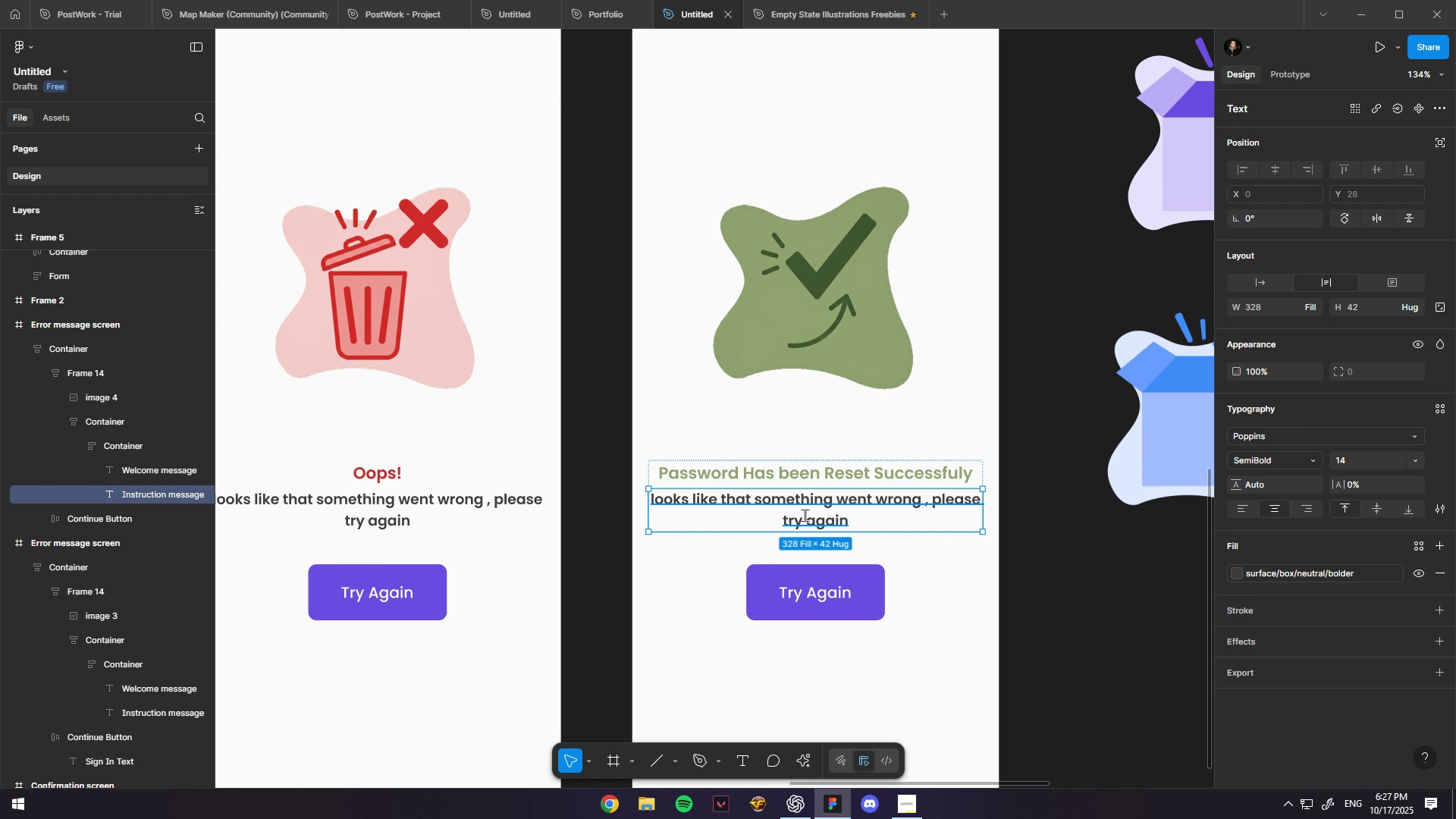 
double_click([805, 515])
 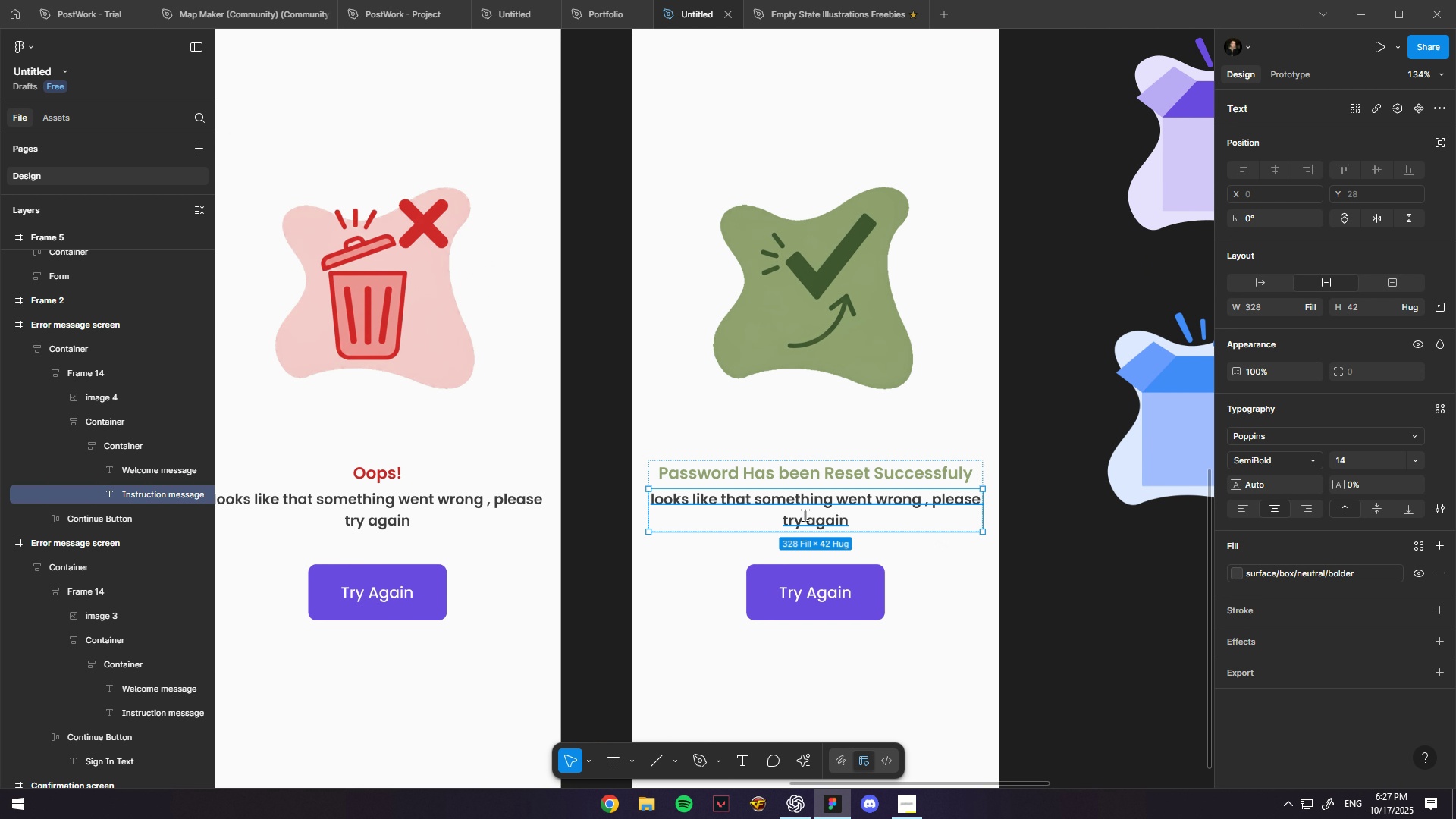 
hold_key(key=ControlLeft, duration=0.37)
scroll: coordinate [805, 515], scroll_direction: up, amount: 3.0
 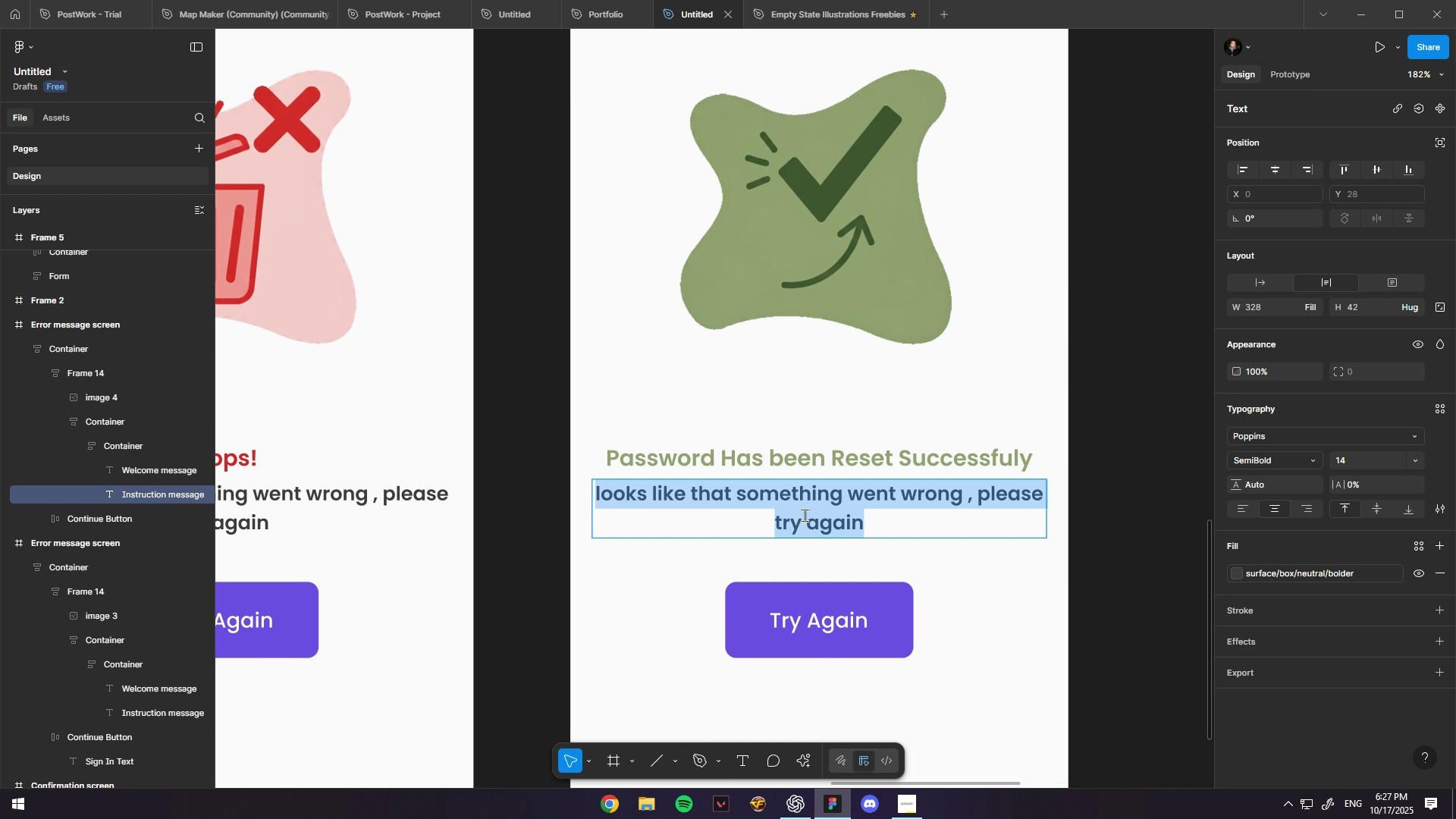 
type(you can now login with your new password)
 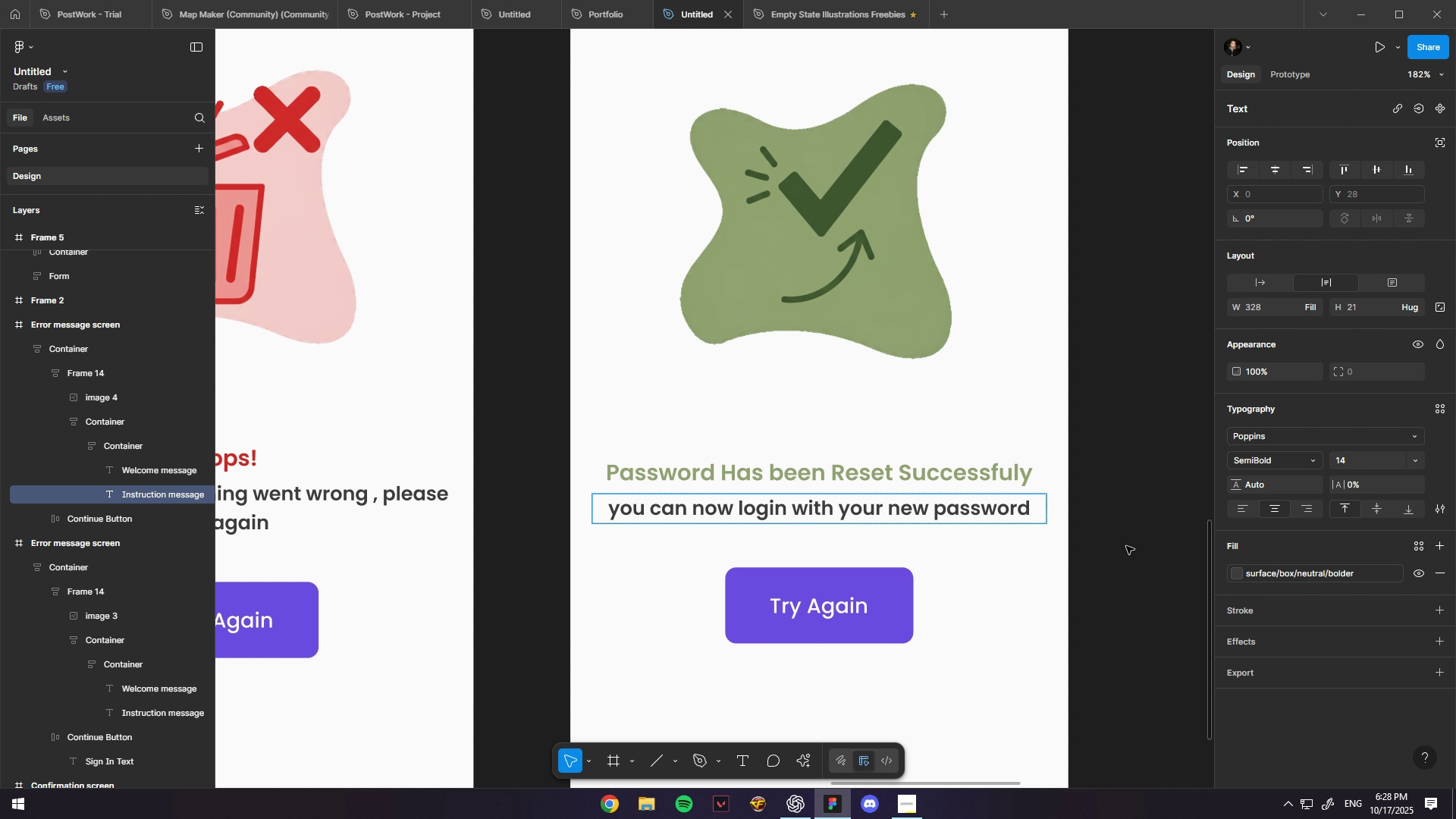 
left_click([1126, 546])
 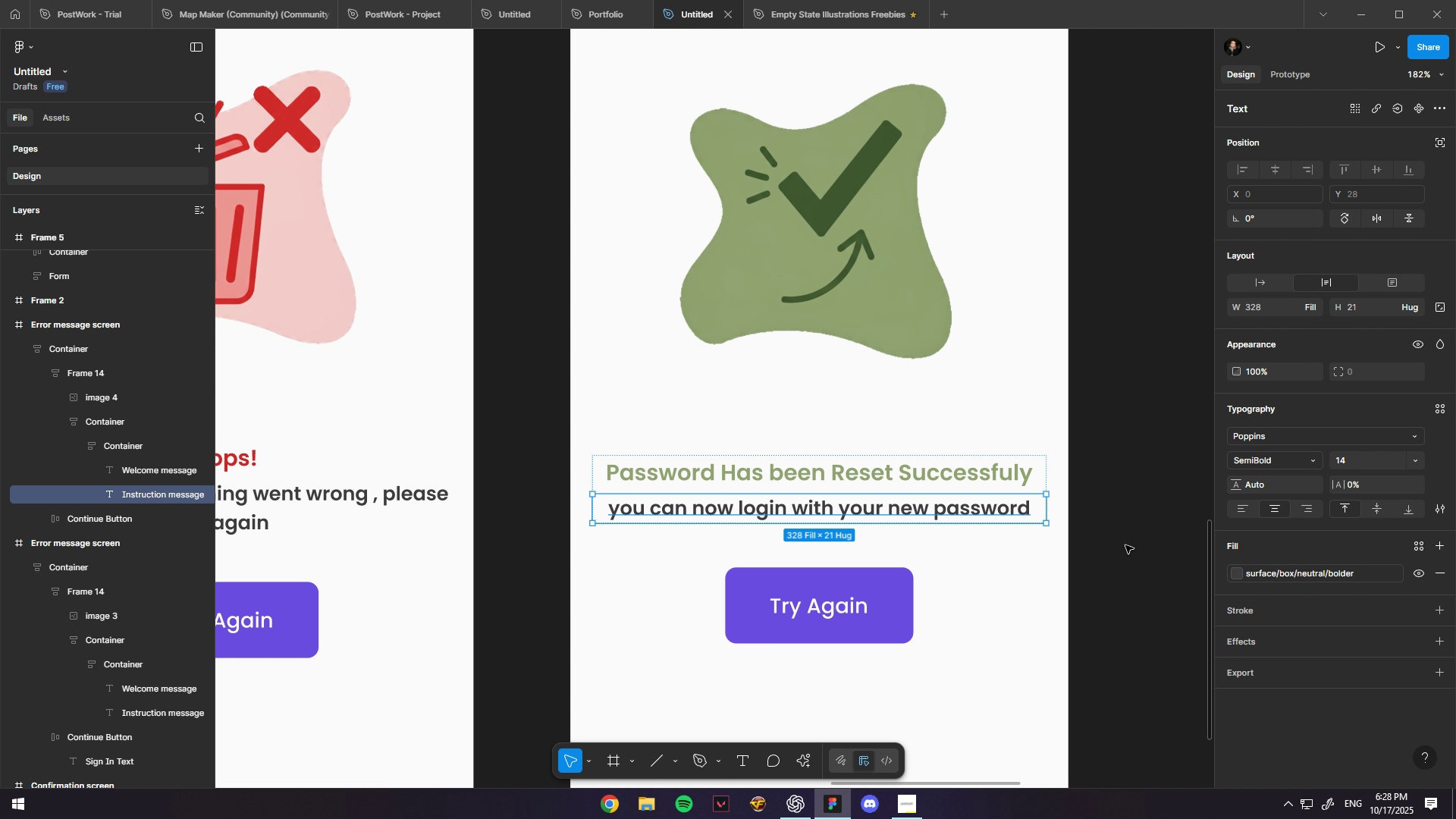 
hold_key(key=ControlLeft, duration=0.82)
scroll: coordinate [1125, 545], scroll_direction: down, amount: 6.0
 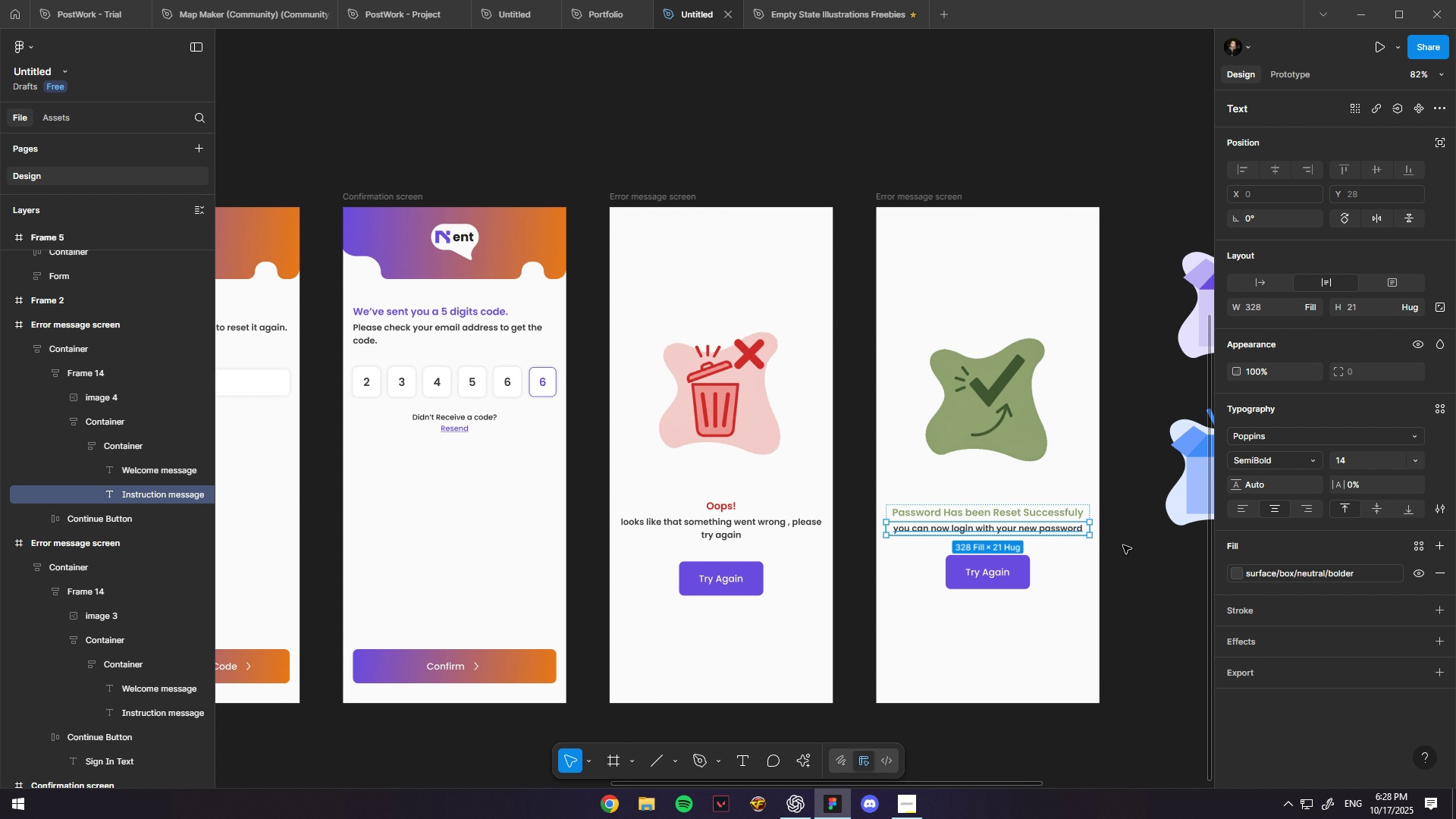 
hold_key(key=ControlLeft, duration=0.35)
scroll: coordinate [1123, 545], scroll_direction: down, amount: 3.0
 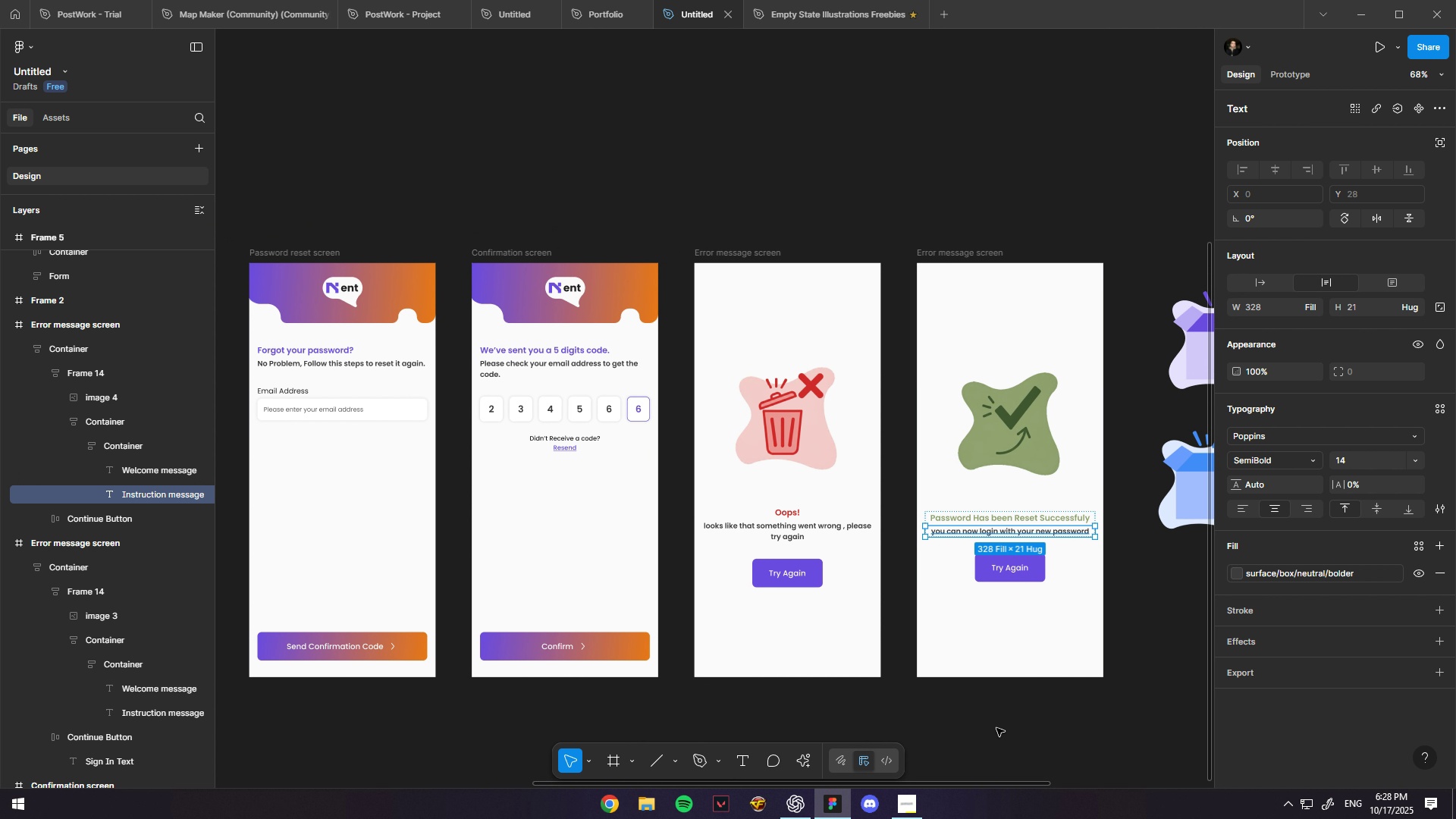 
double_click([997, 728])